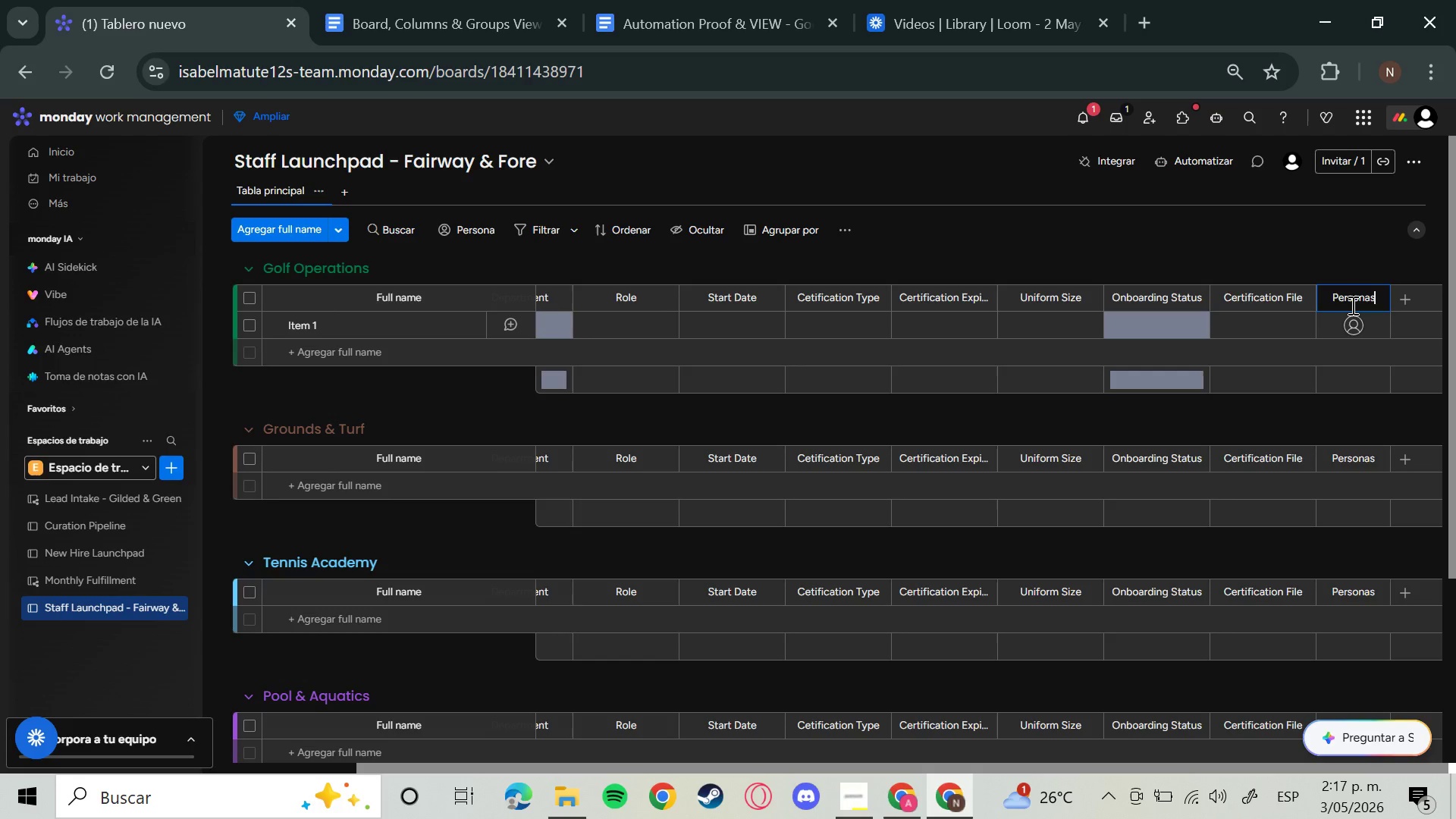 
key(Backspace)
key(Backspace)
key(Backspace)
key(Backspace)
type(Dea)
key(Backspace)
type(partment Head)
 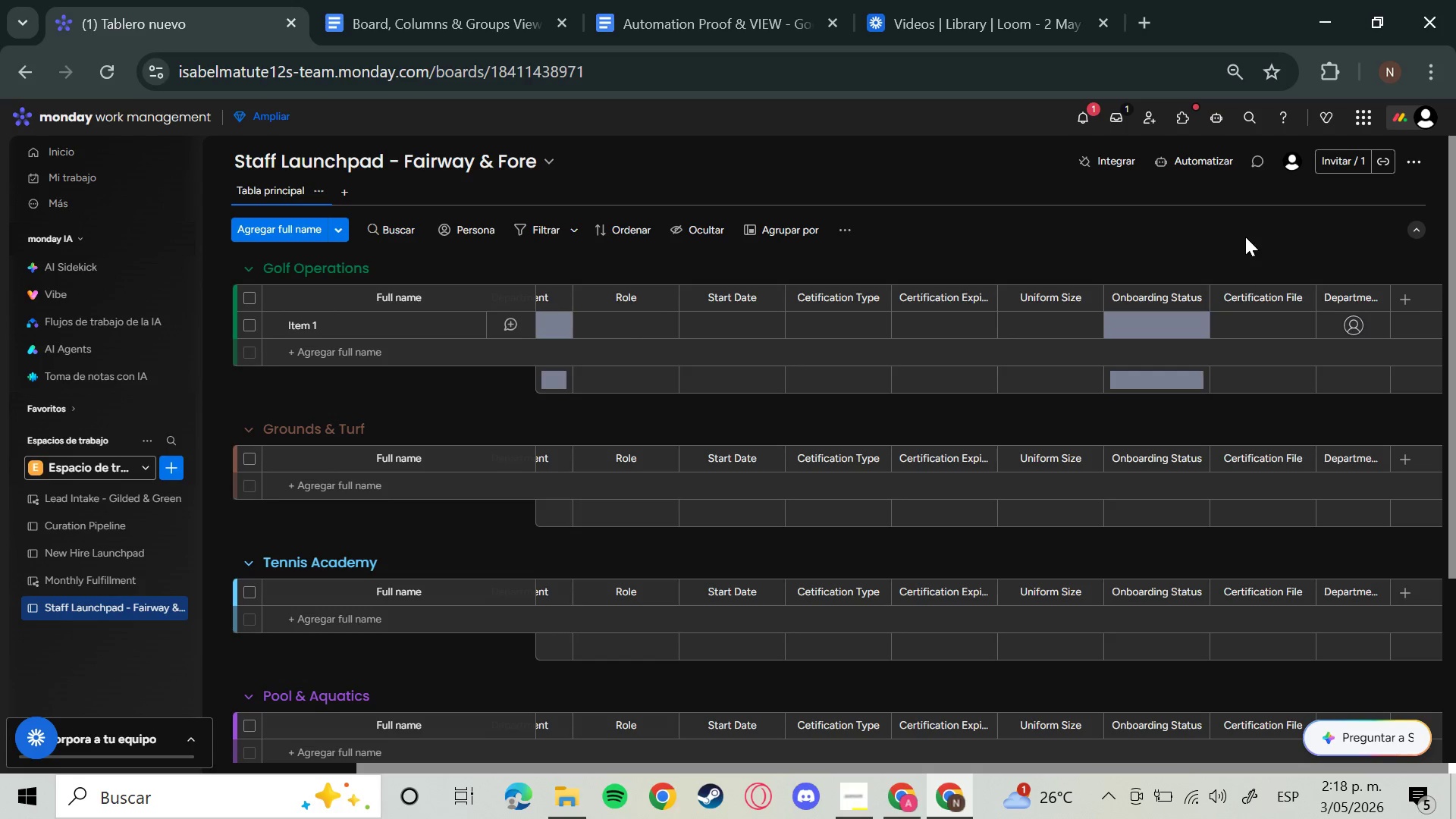 
wait(10.33)
 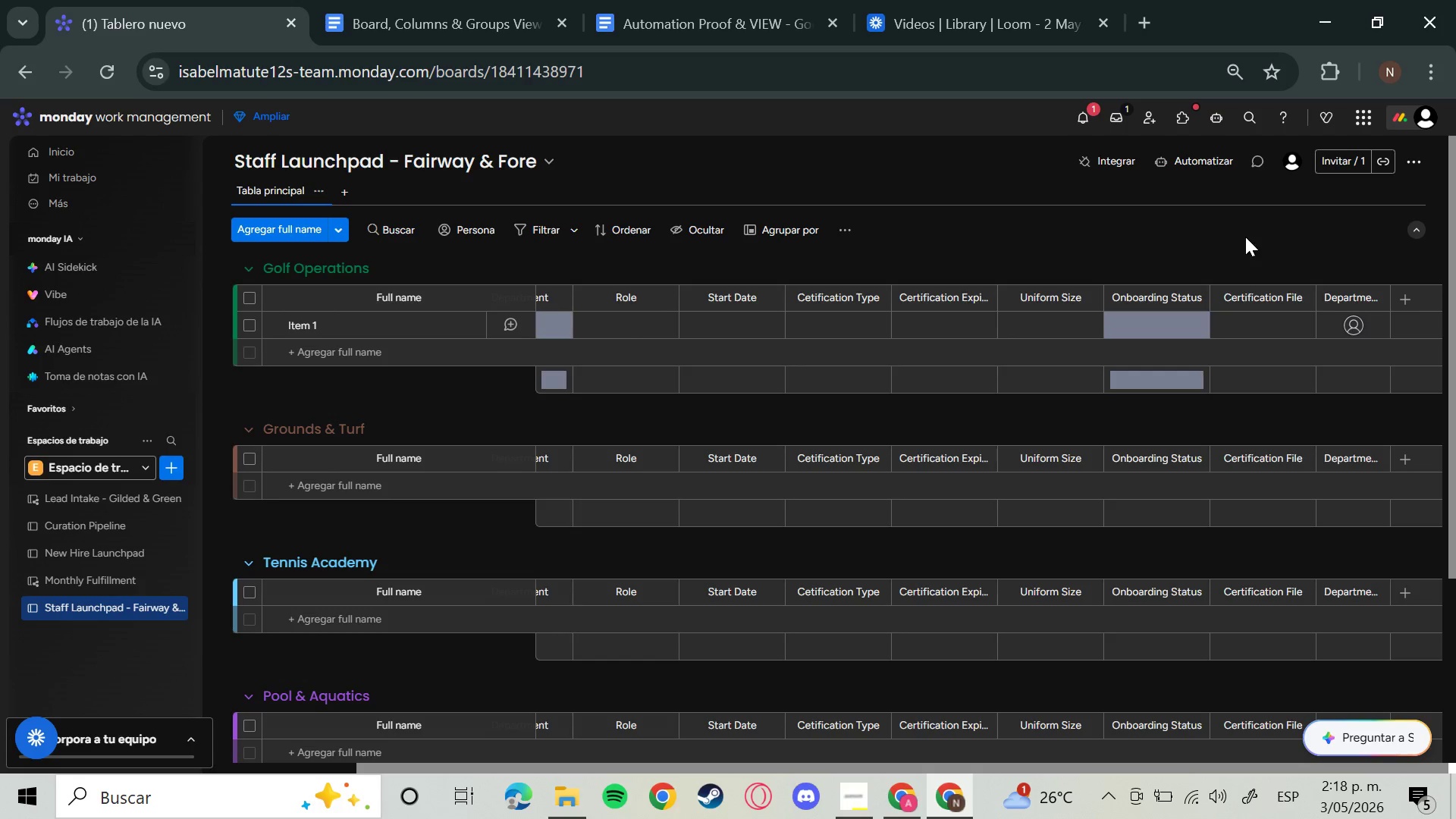 
left_click_drag(start_coordinate=[811, 766], to_coordinate=[530, 757])
 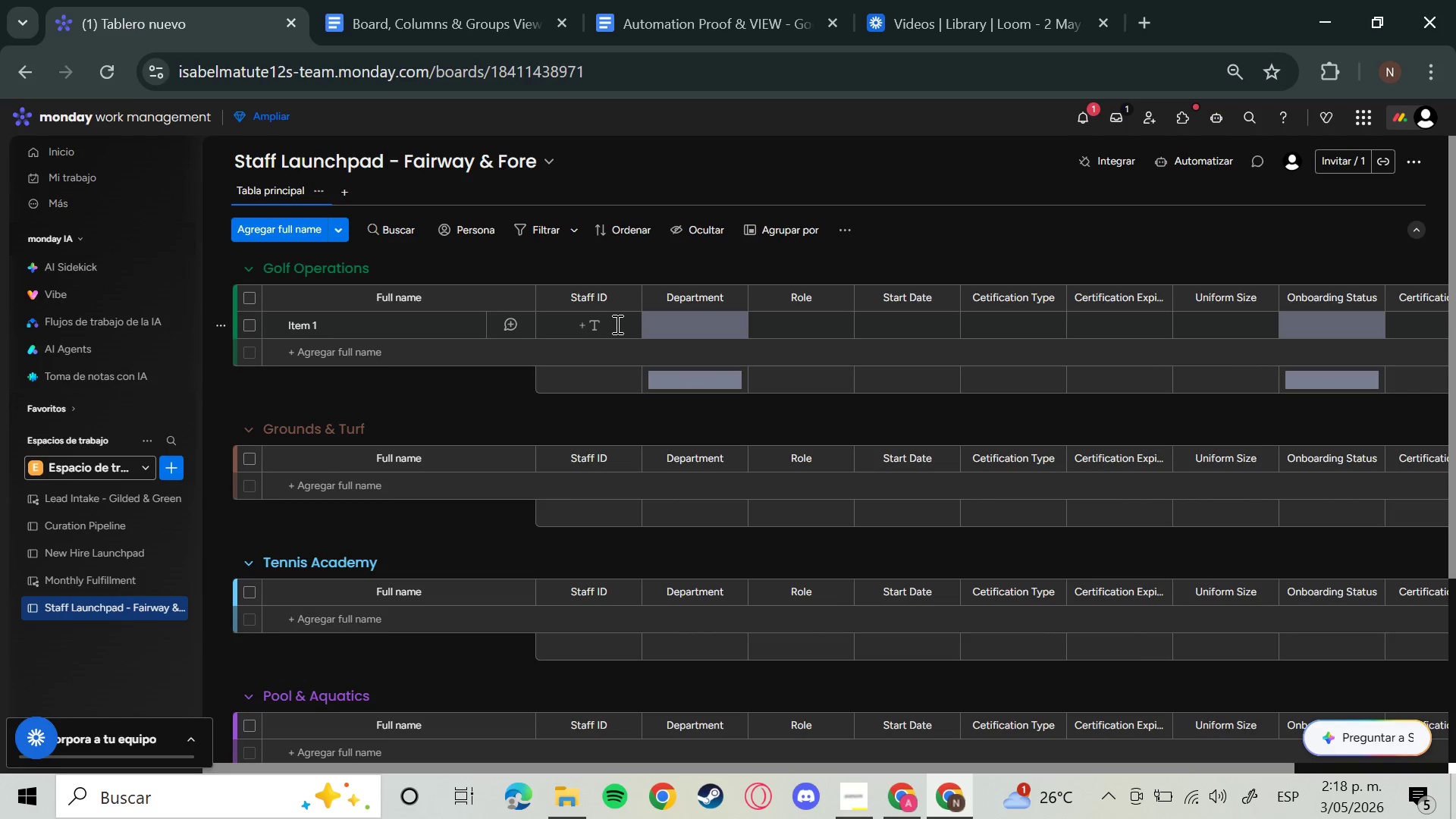 
wait(7.95)
 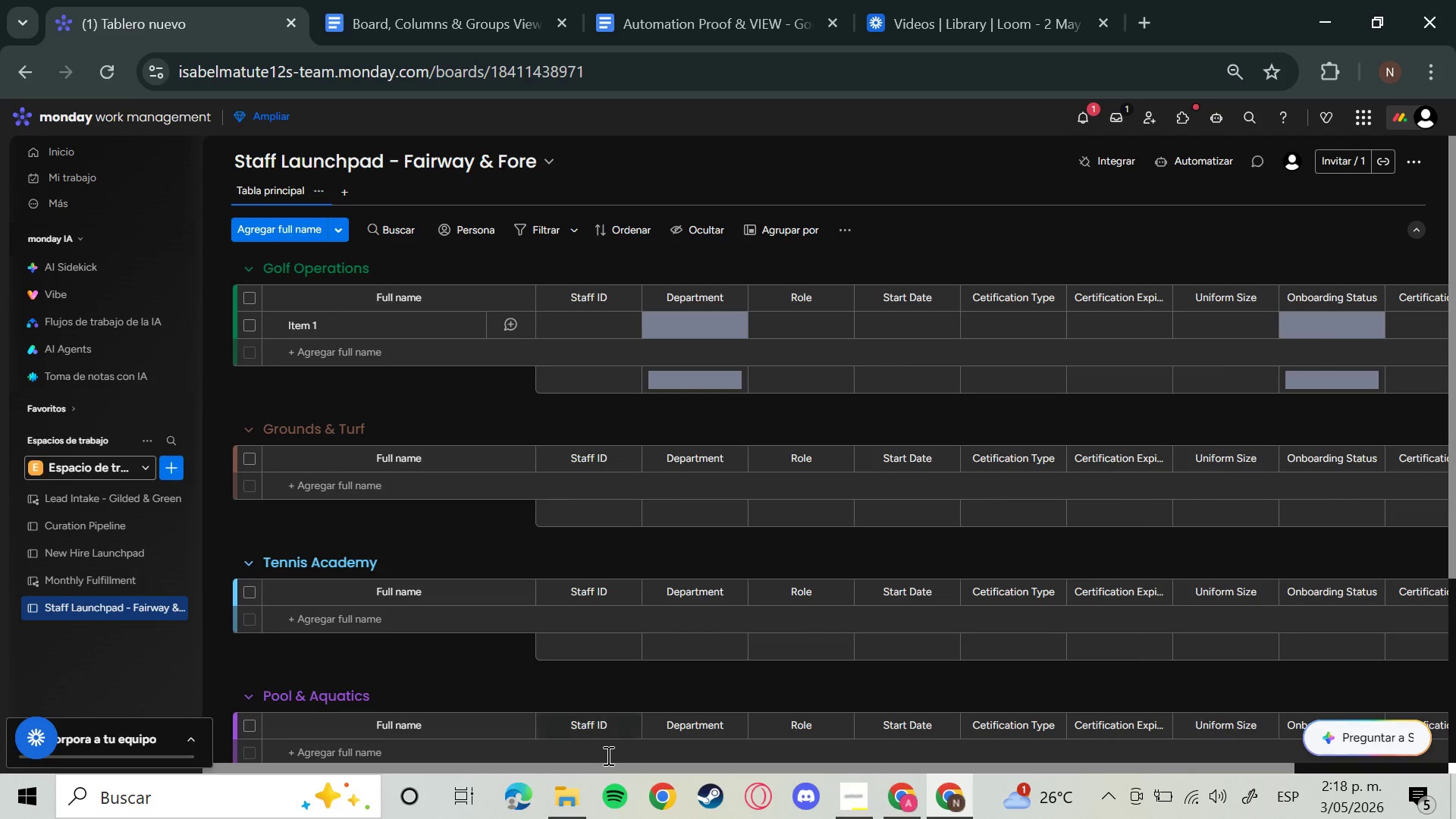 
left_click_drag(start_coordinate=[629, 764], to_coordinate=[535, 774])
 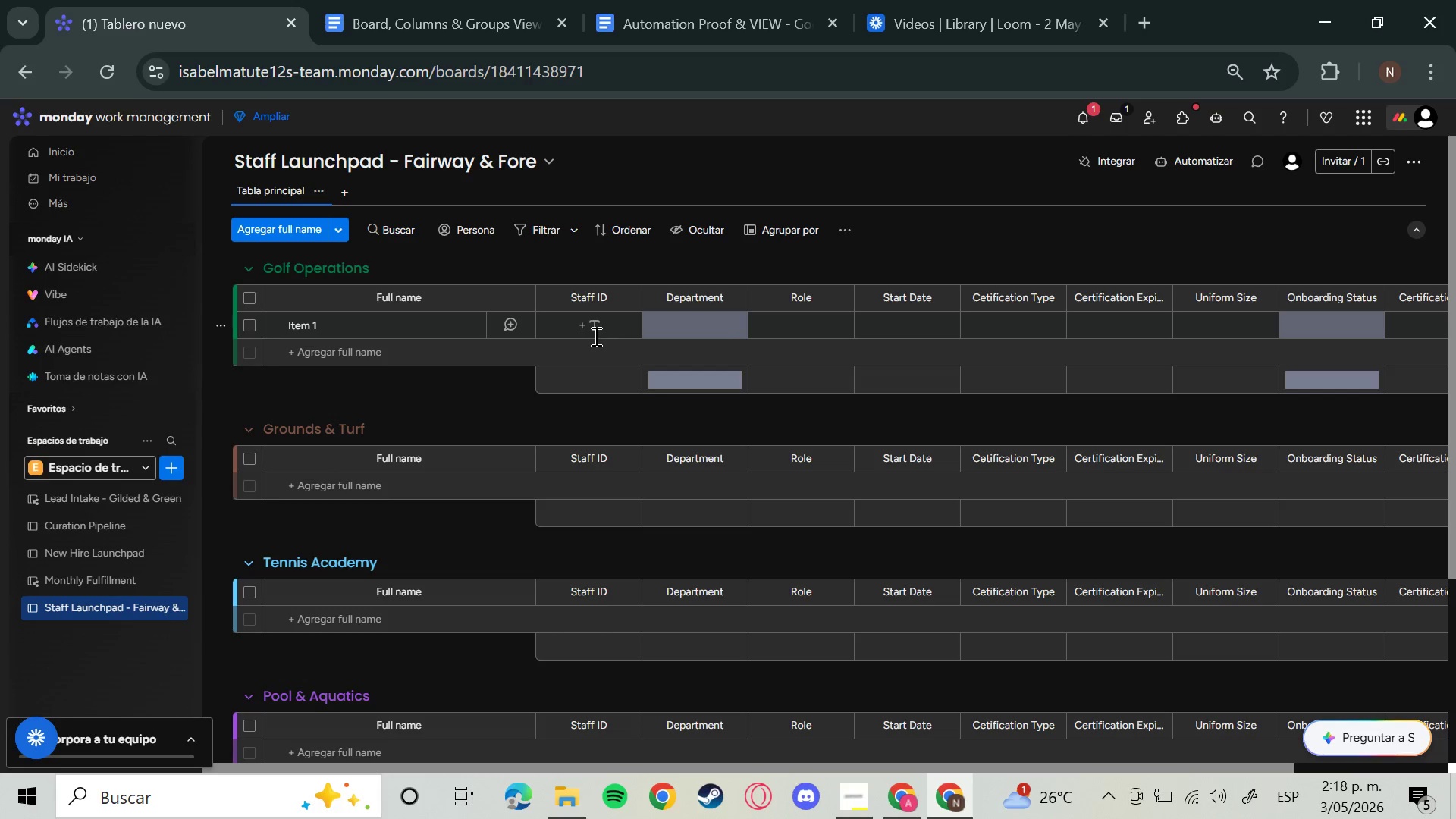 
left_click([709, 320])
 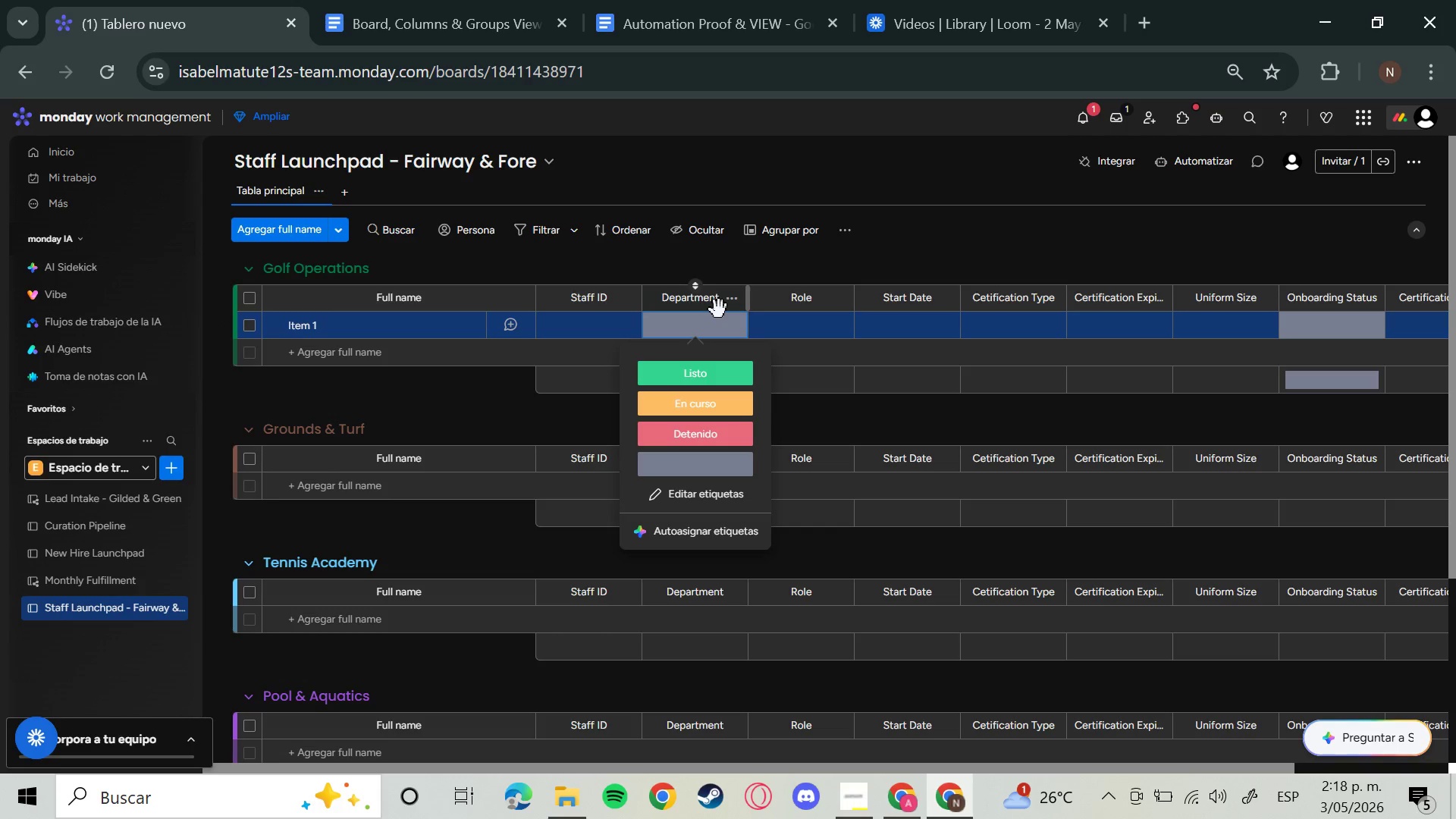 
wait(16.75)
 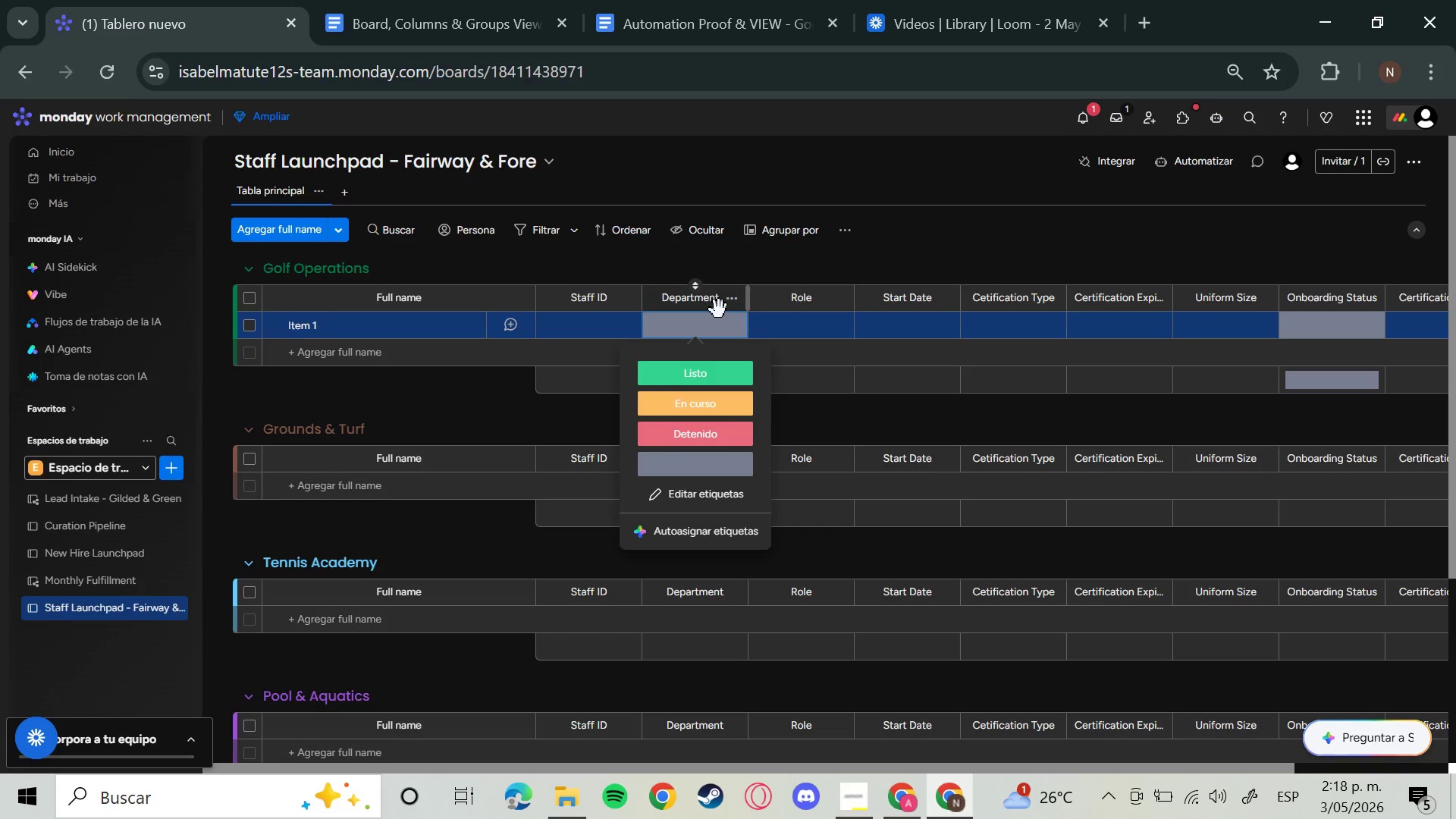 
left_click([734, 299])
 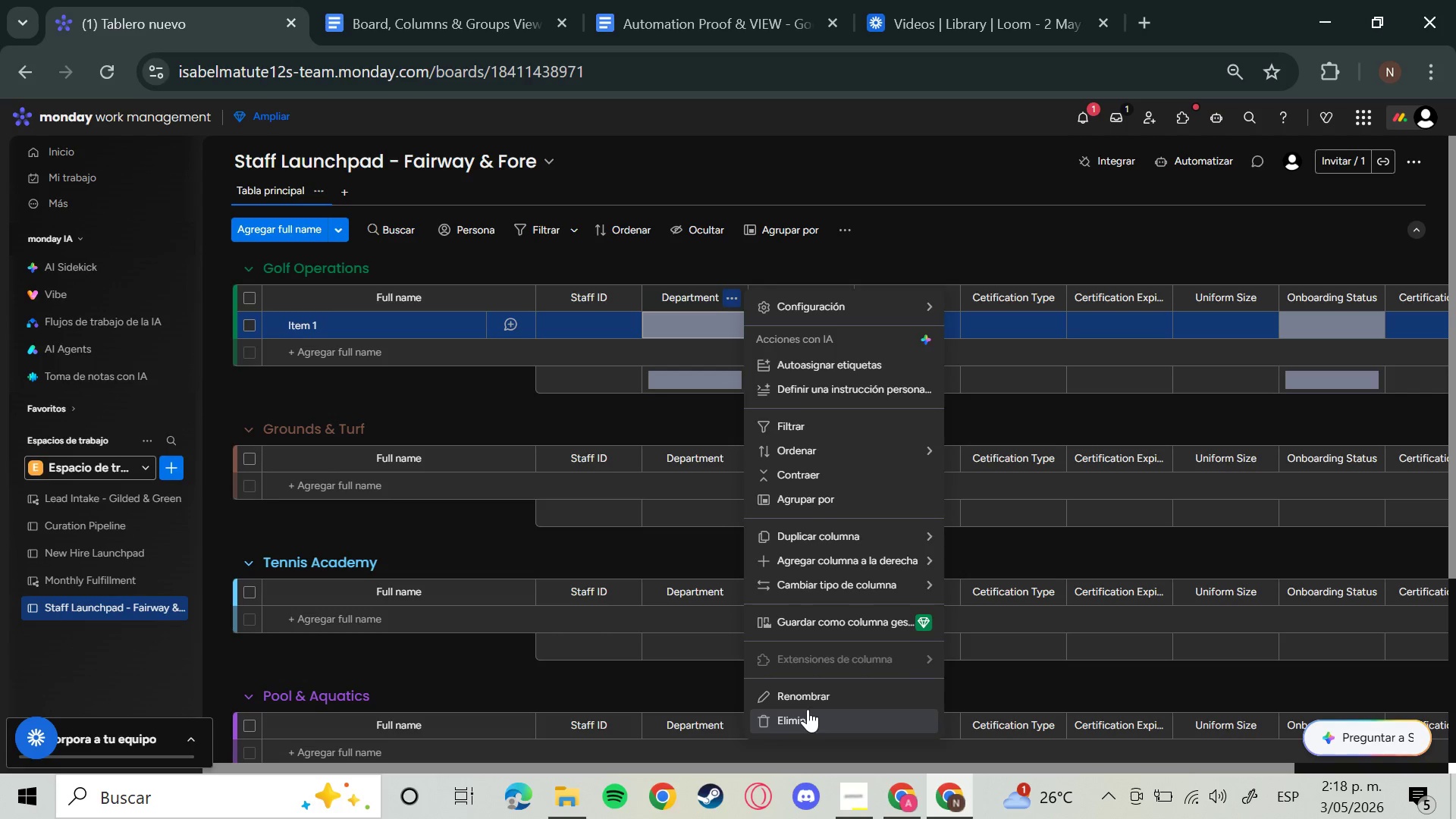 
left_click([805, 711])
 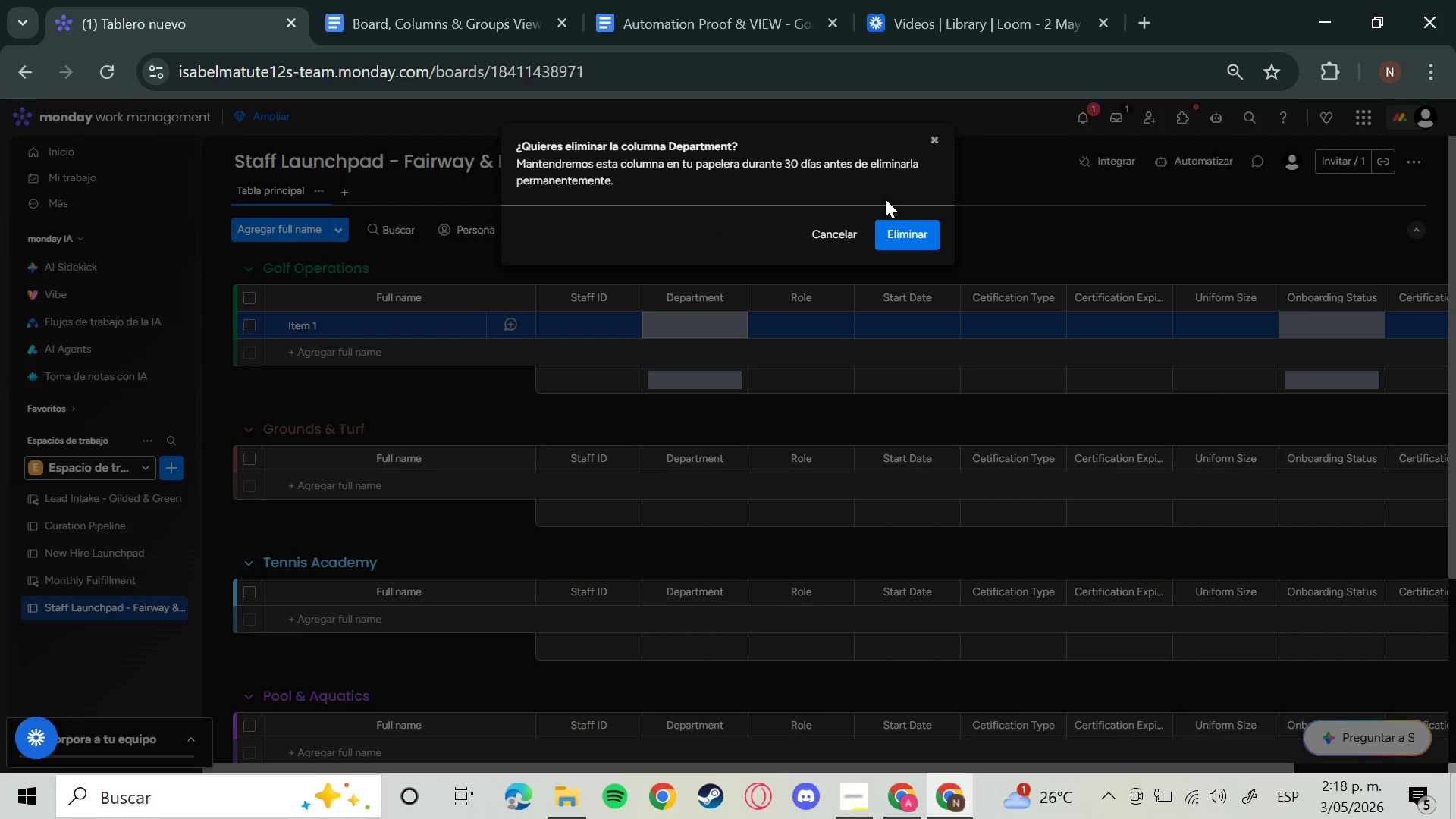 
left_click([900, 231])
 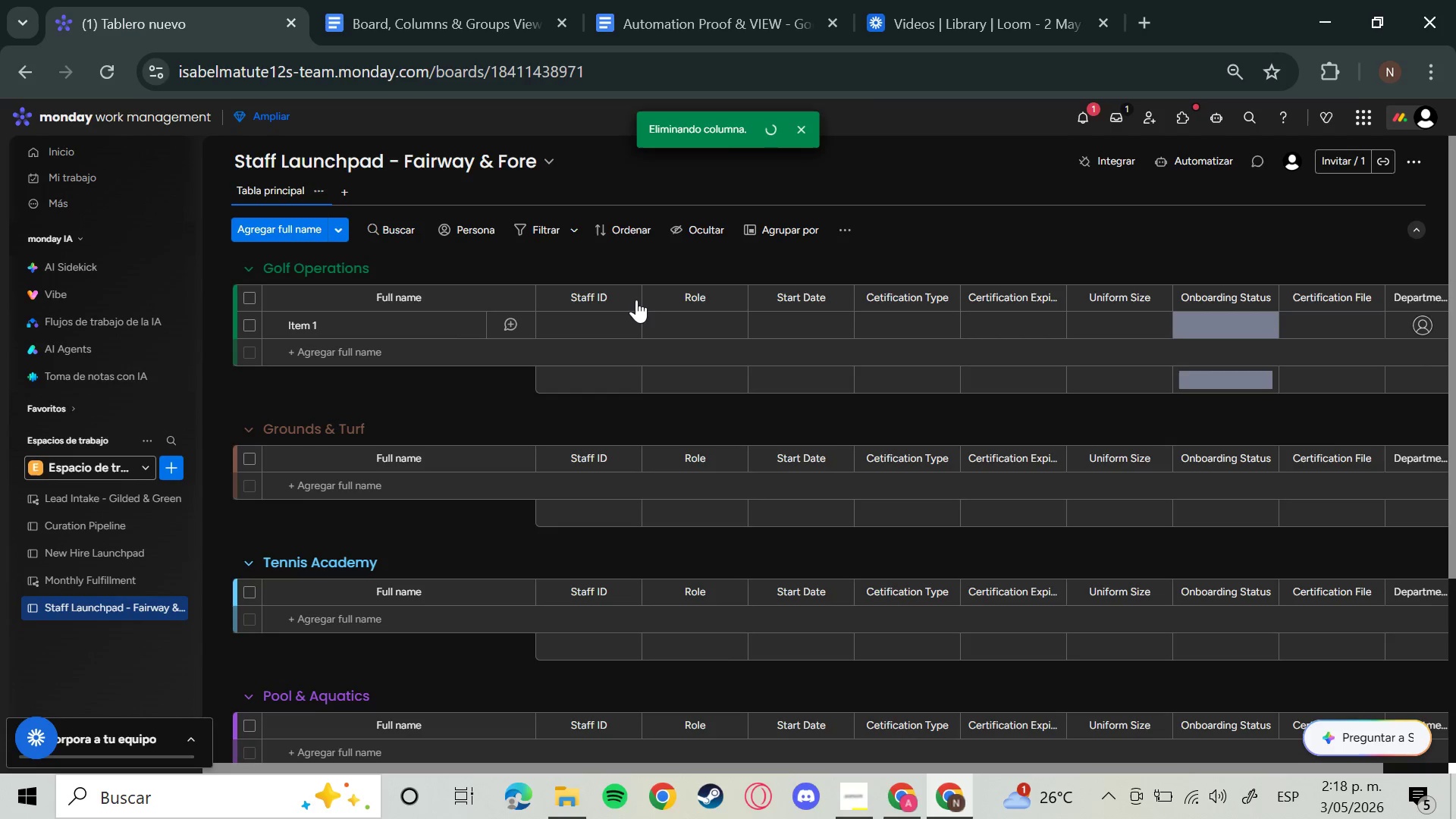 
left_click([626, 297])
 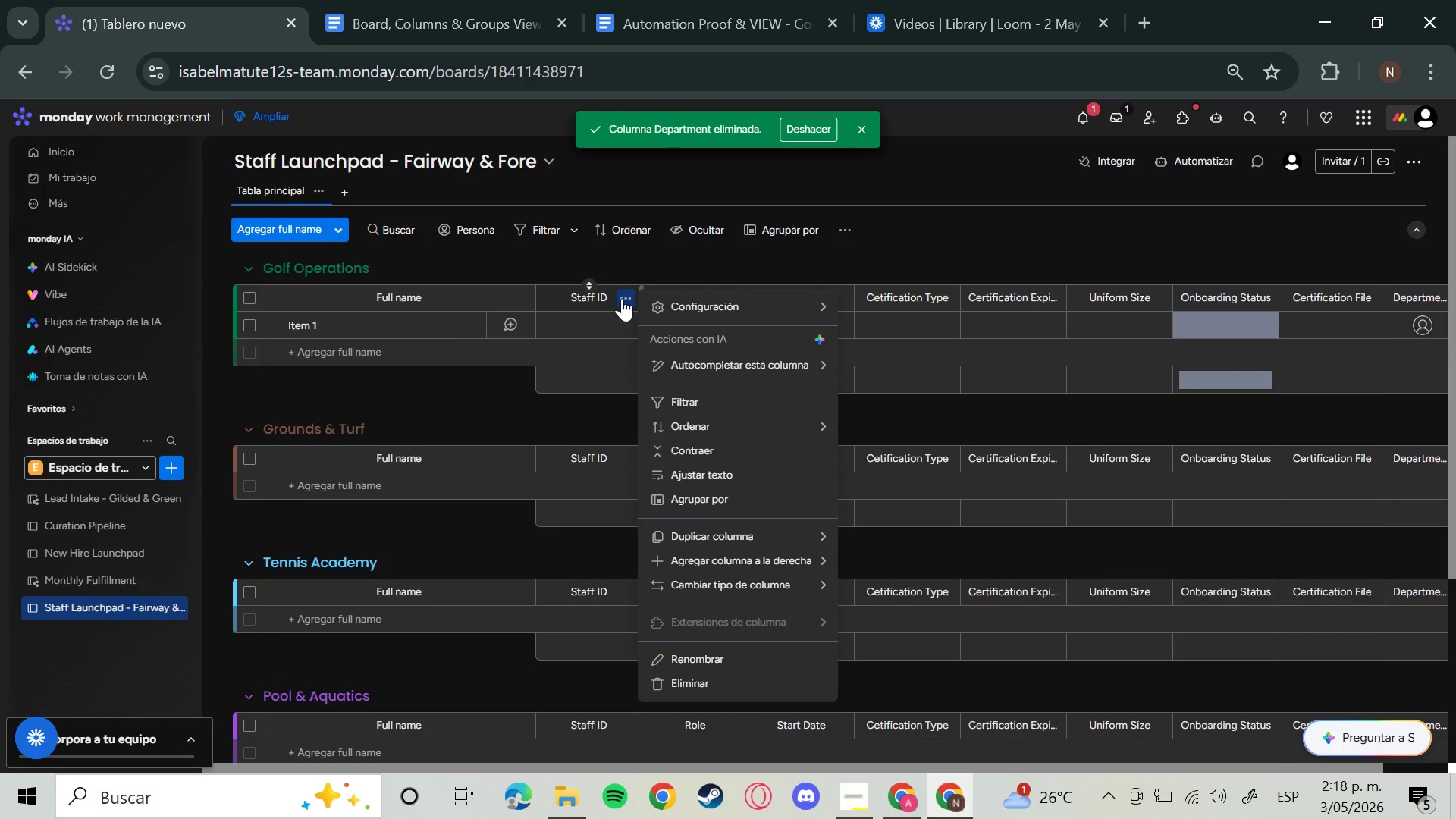 
mouse_move([786, 549])
 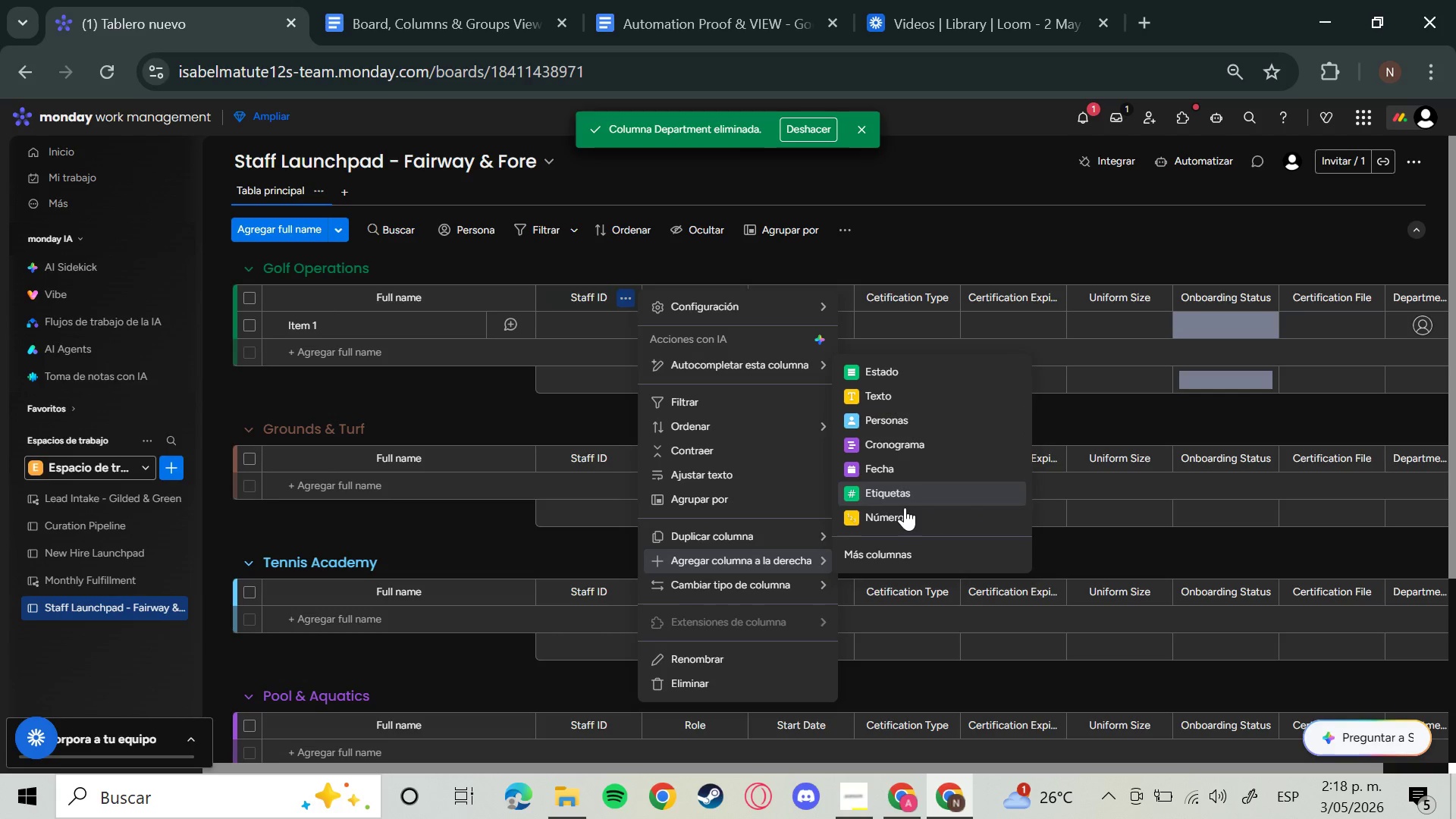 
left_click([905, 552])
 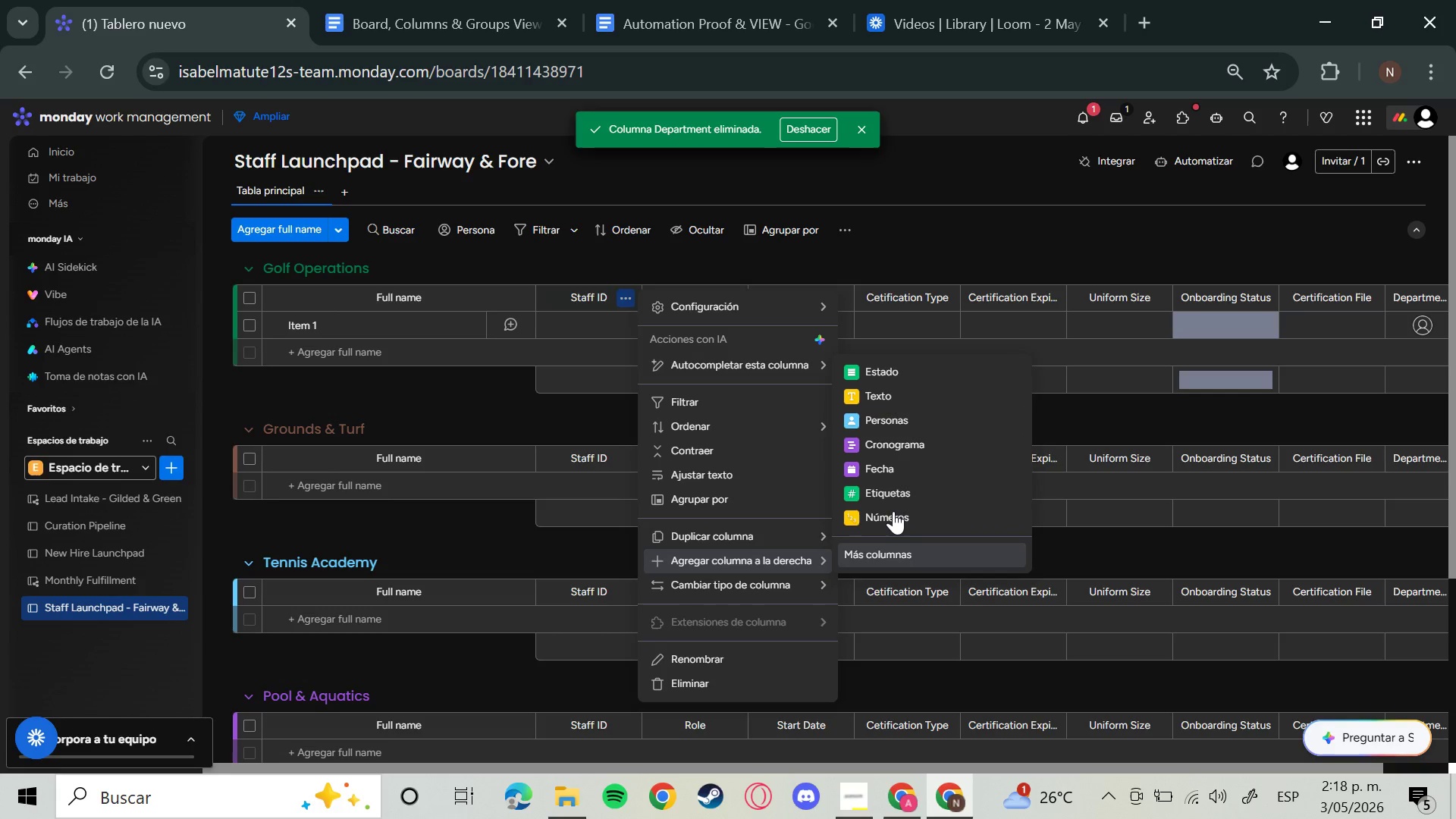 
mouse_move([891, 510])
 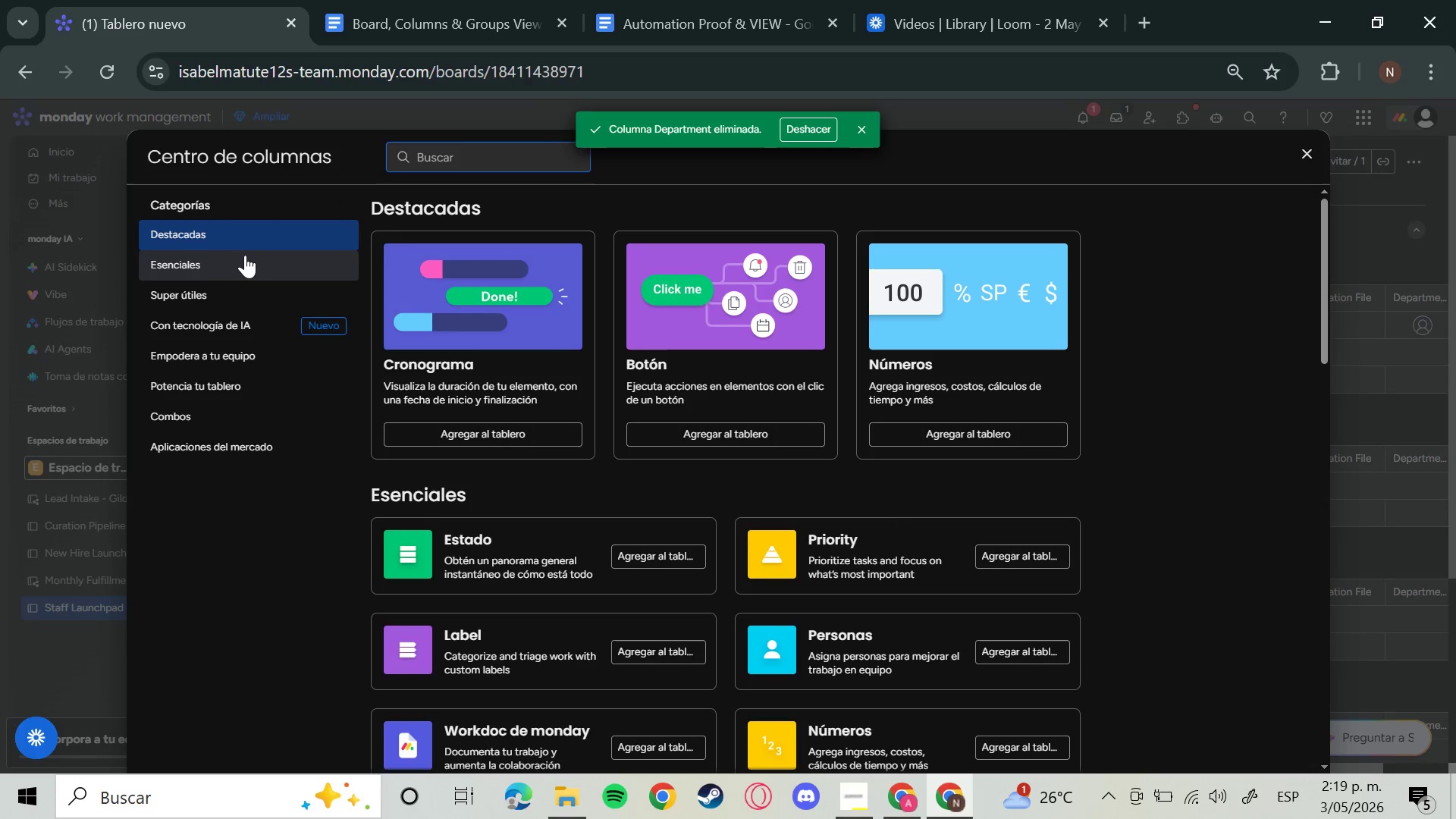 
scroll: coordinate [711, 574], scroll_direction: down, amount: 10.0
 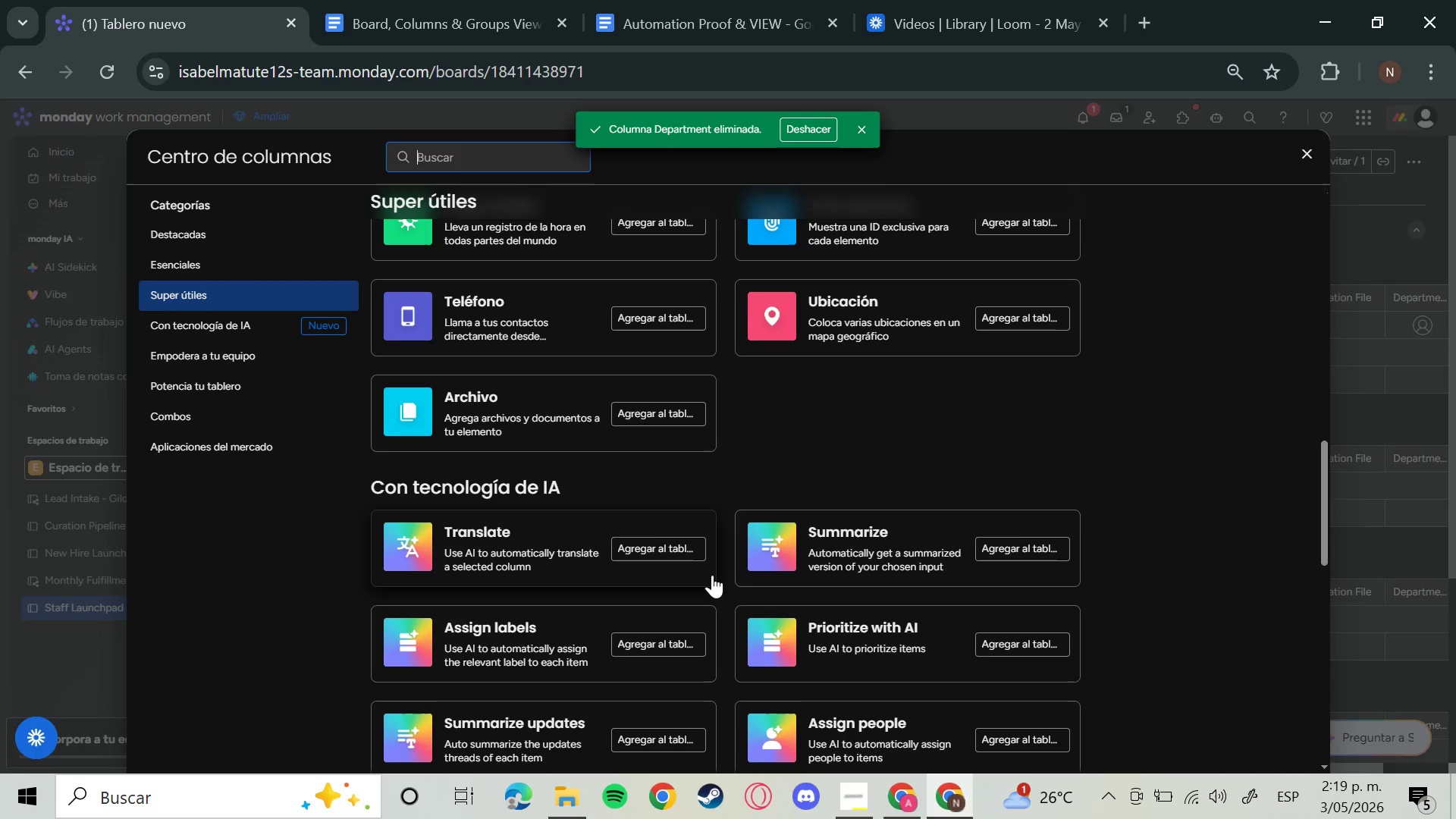 
scroll: coordinate [711, 576], scroll_direction: up, amount: 15.0
 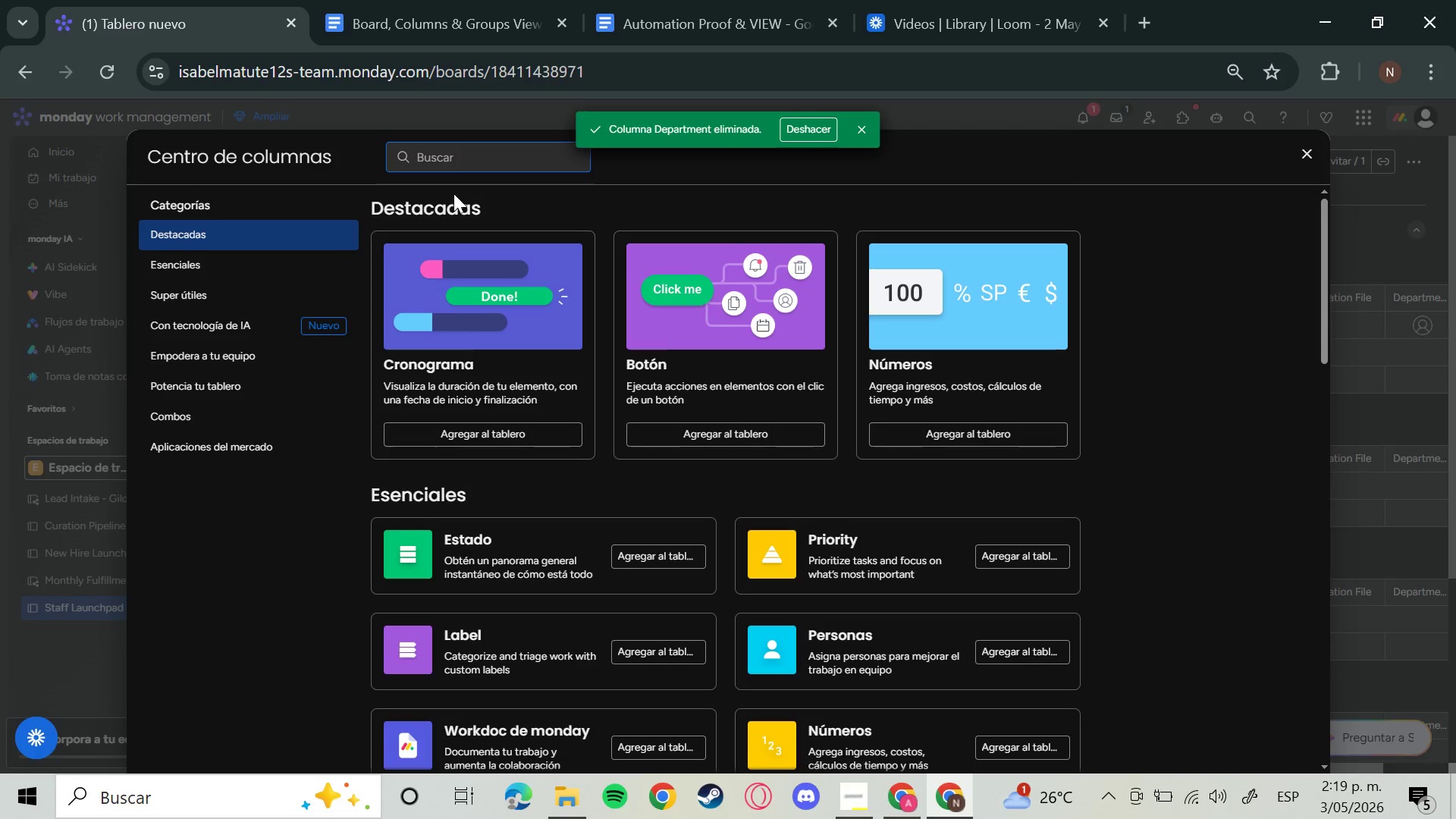 
type(menu )
 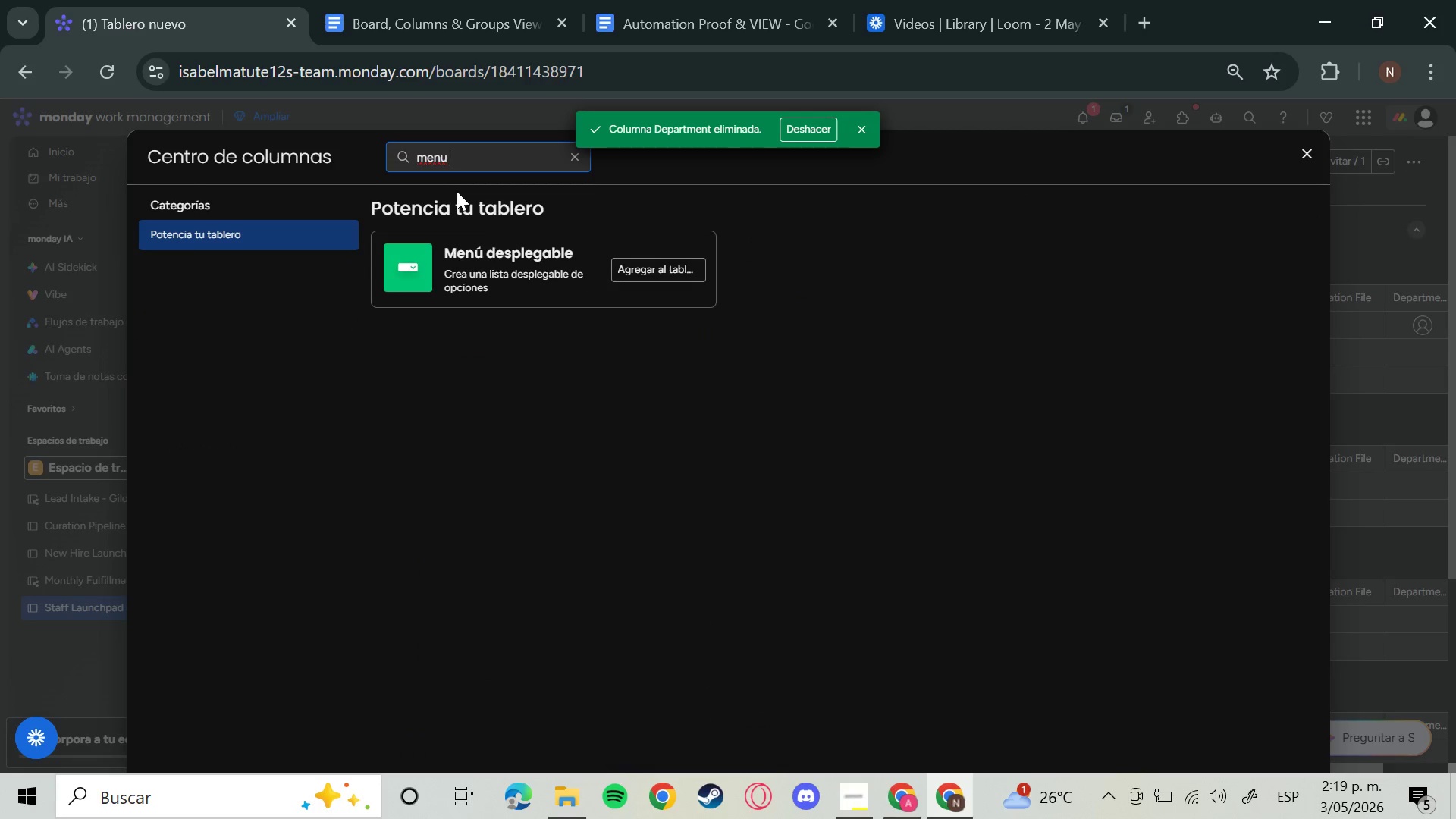 
left_click([533, 292])
 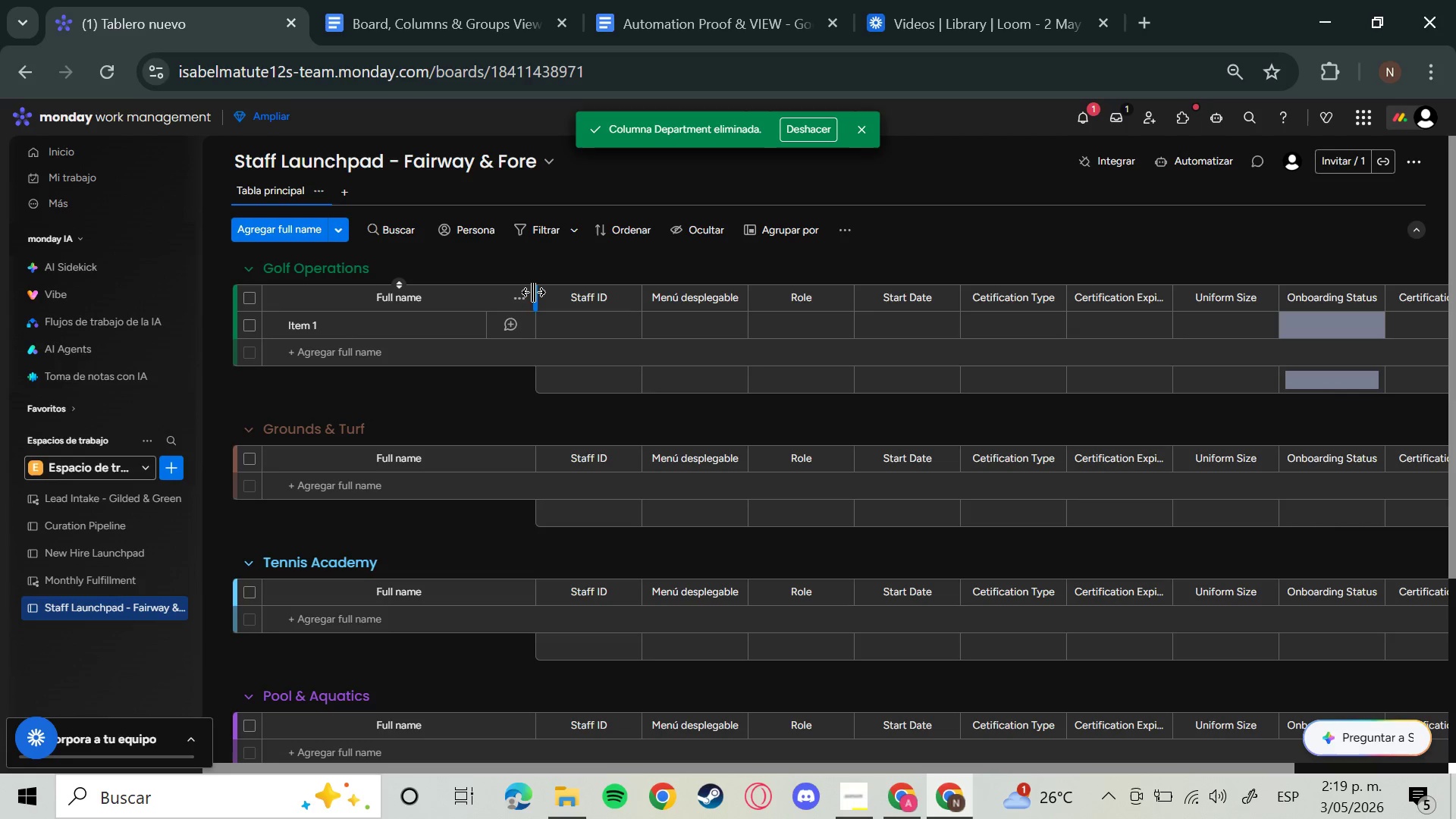 
wait(6.03)
 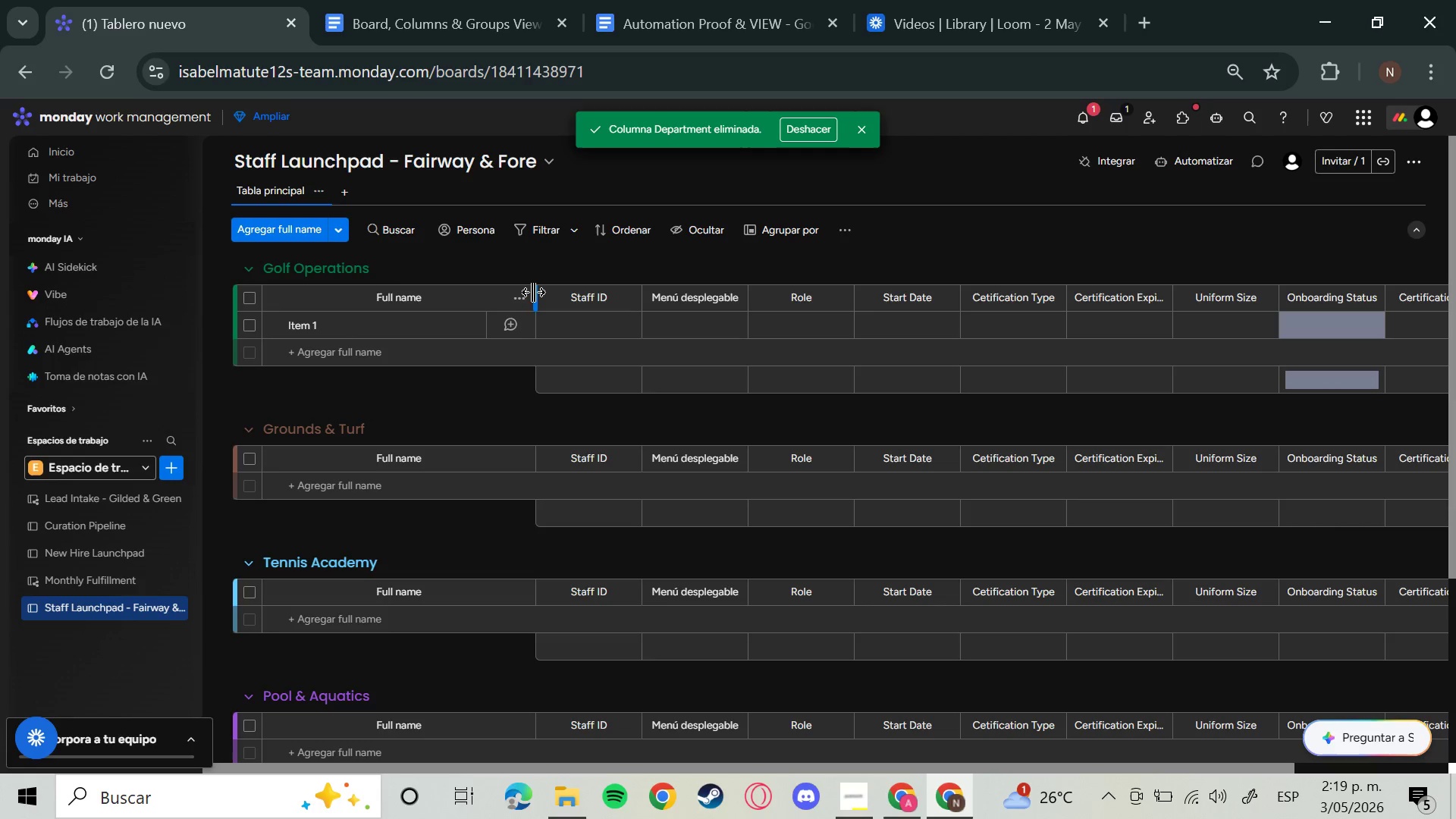 
left_click([709, 298])
 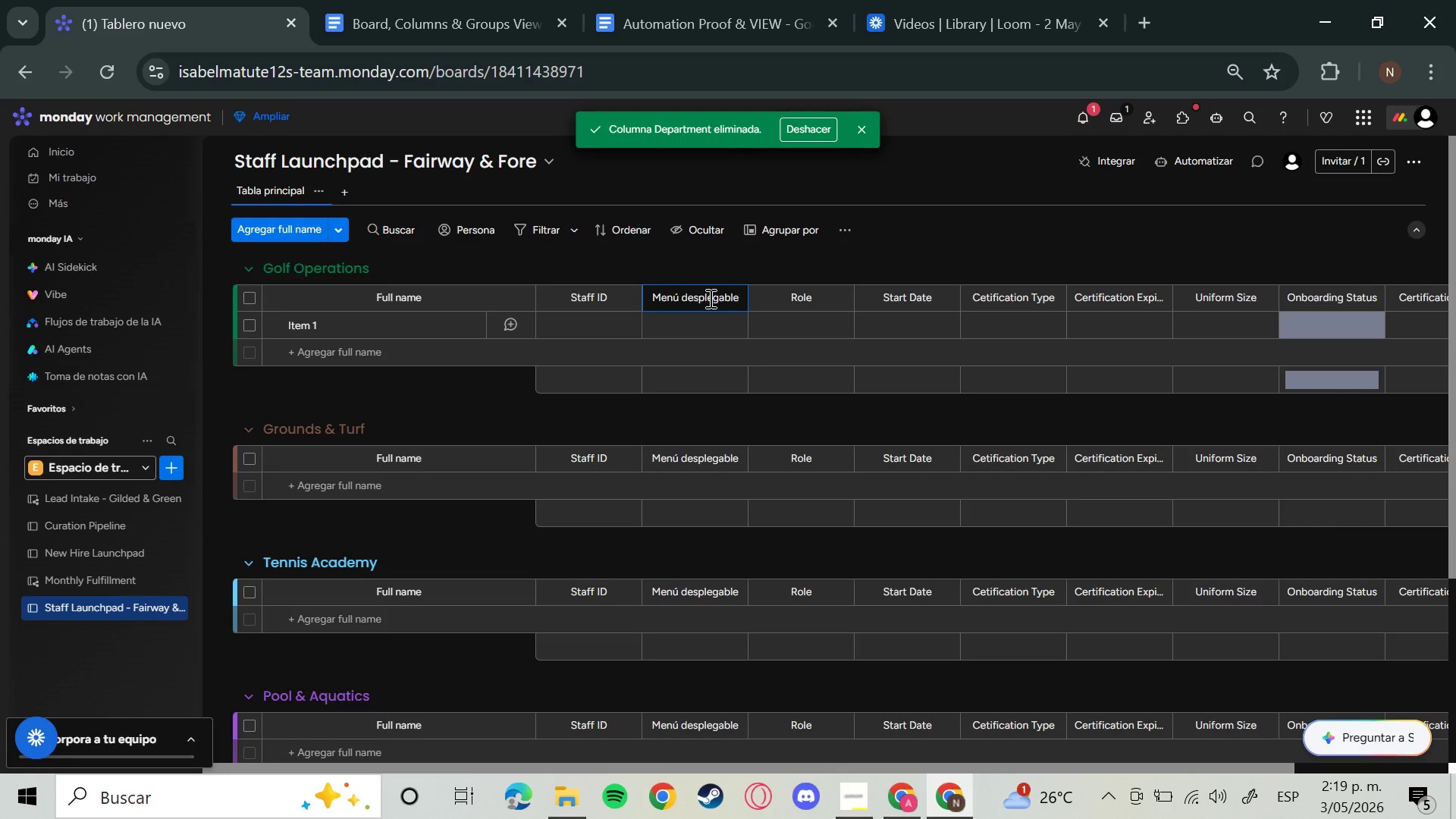 
hold_key(key=Backspace, duration=1.48)
 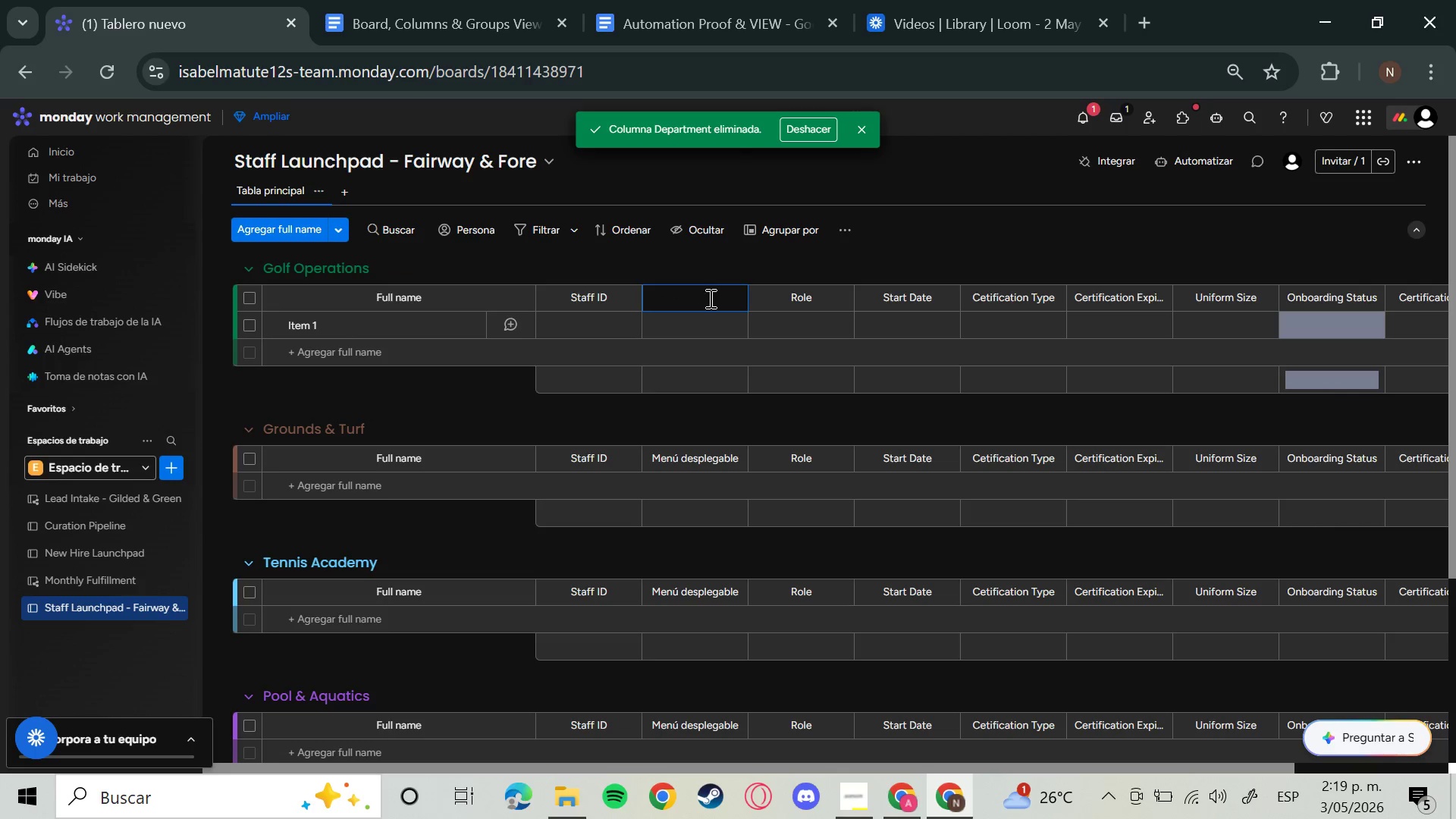 
type(Deparment)
 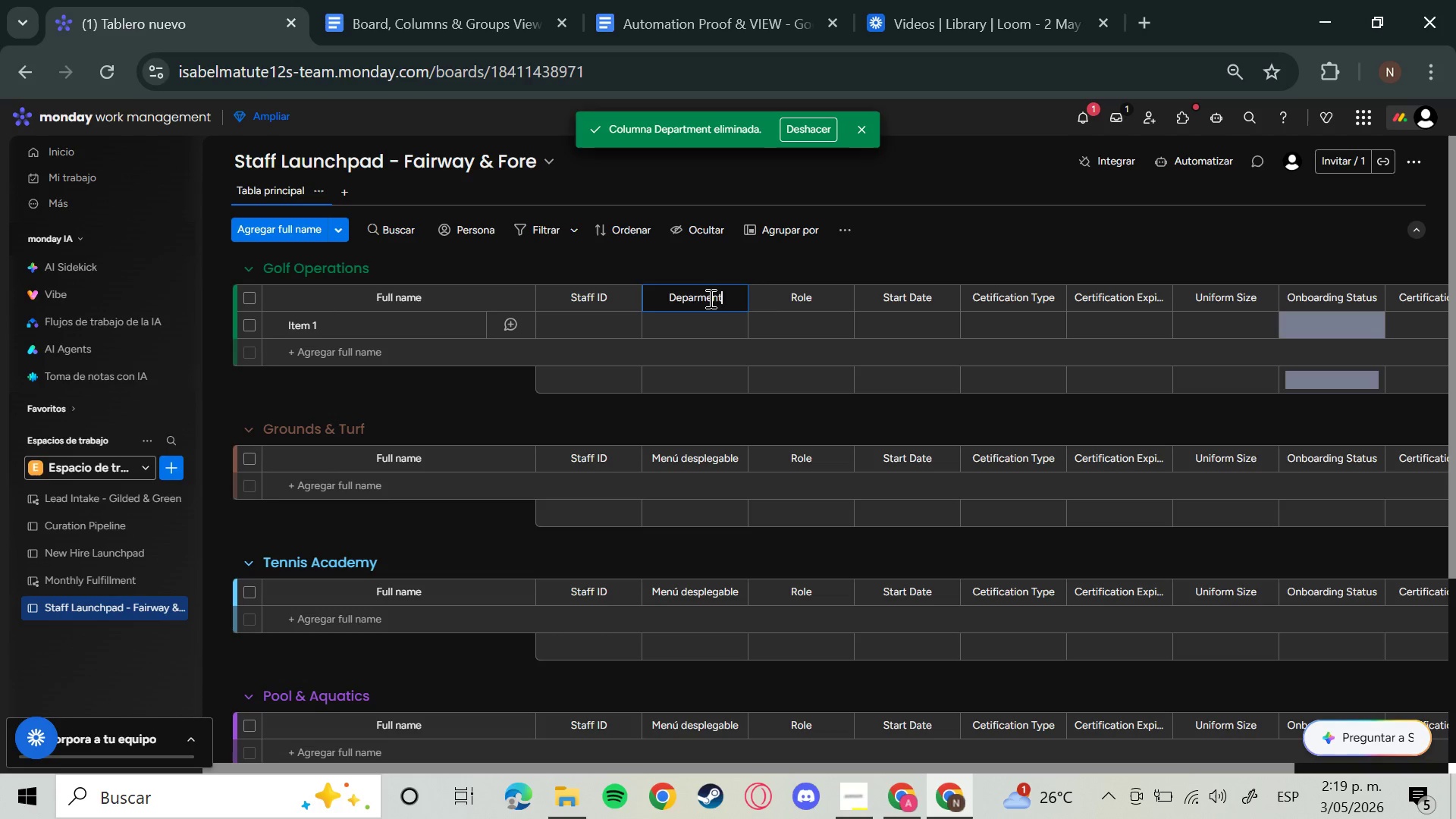 
key(Enter)
 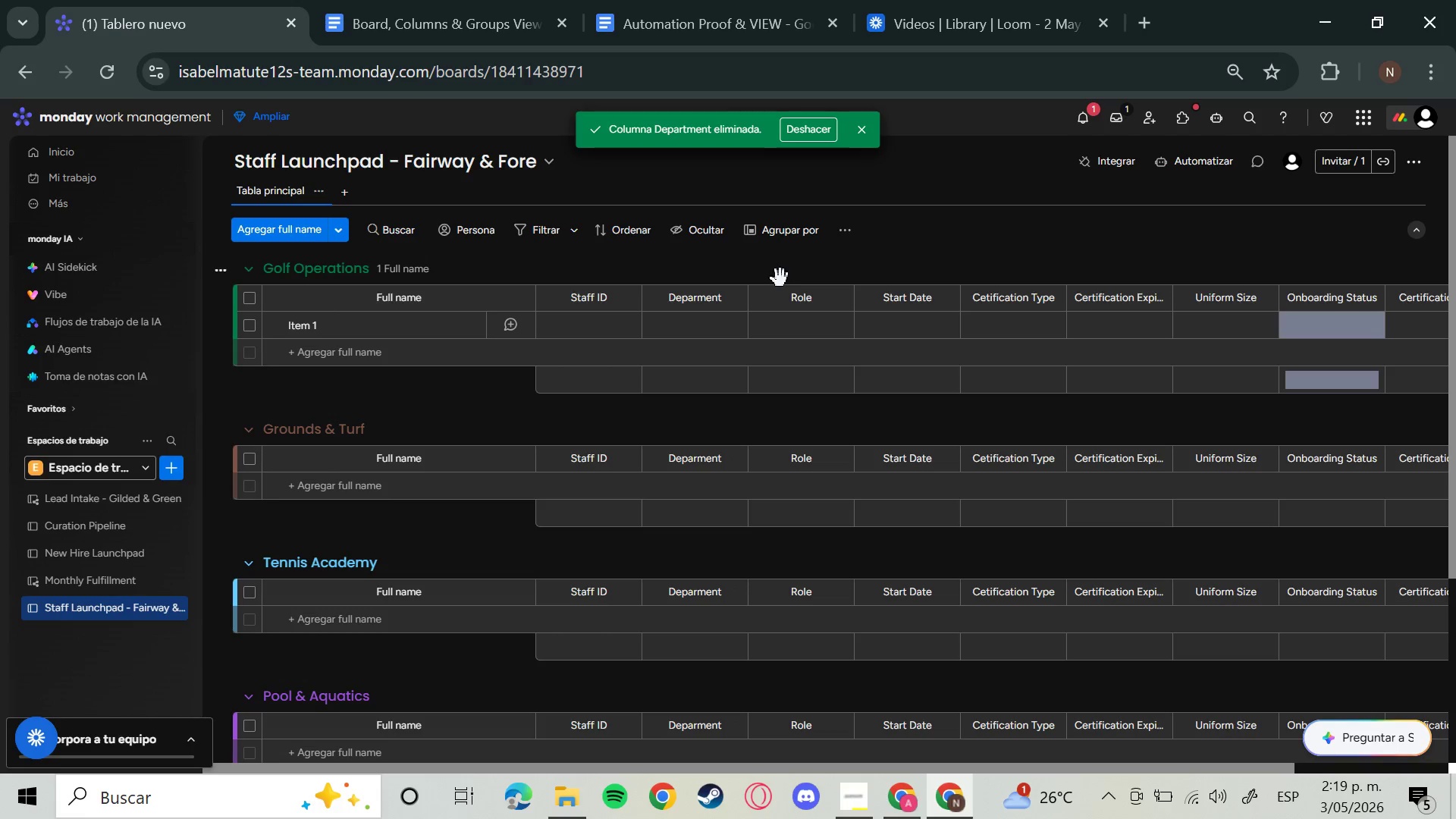 
wait(5.24)
 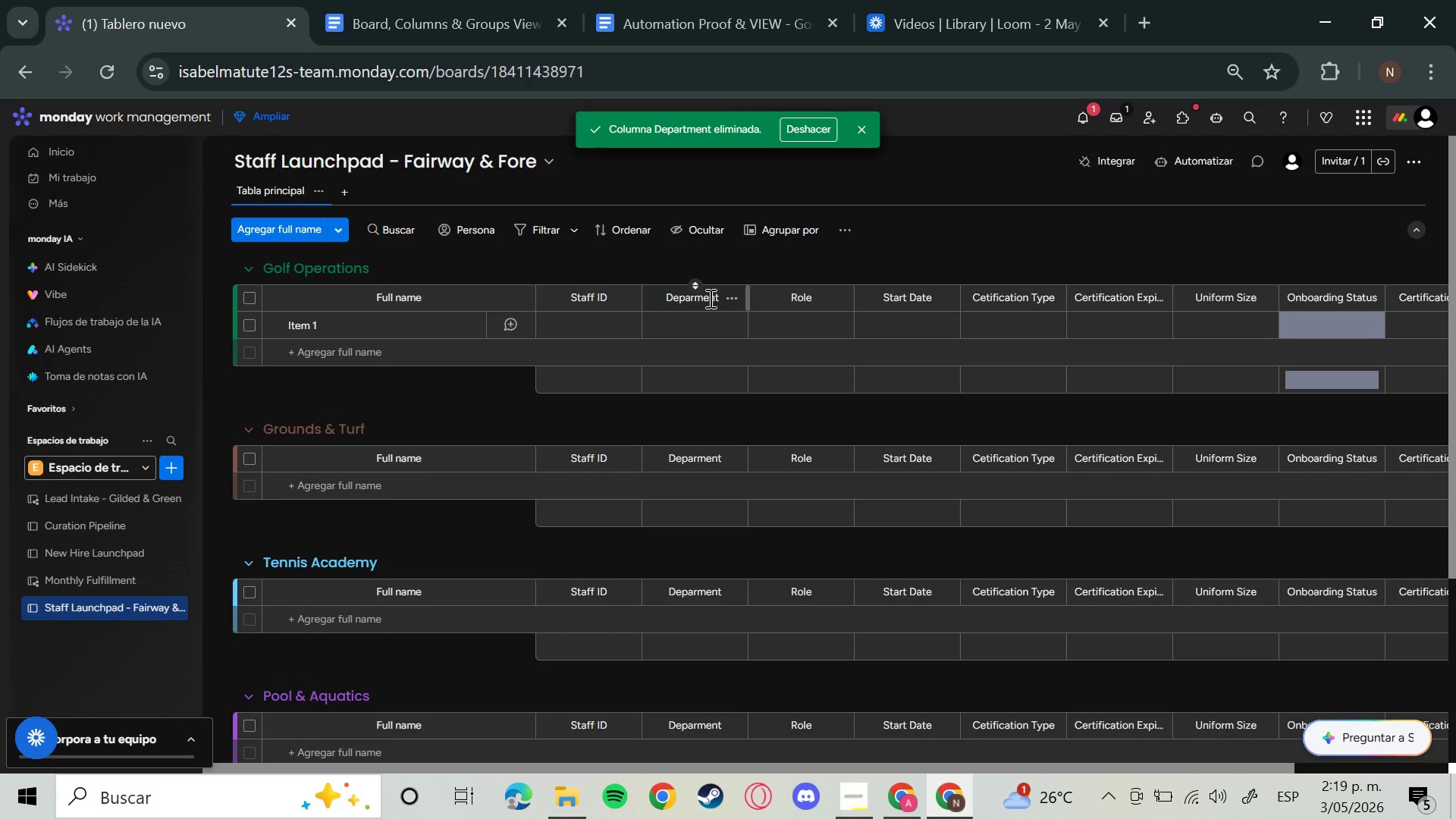 
left_click([695, 322])
 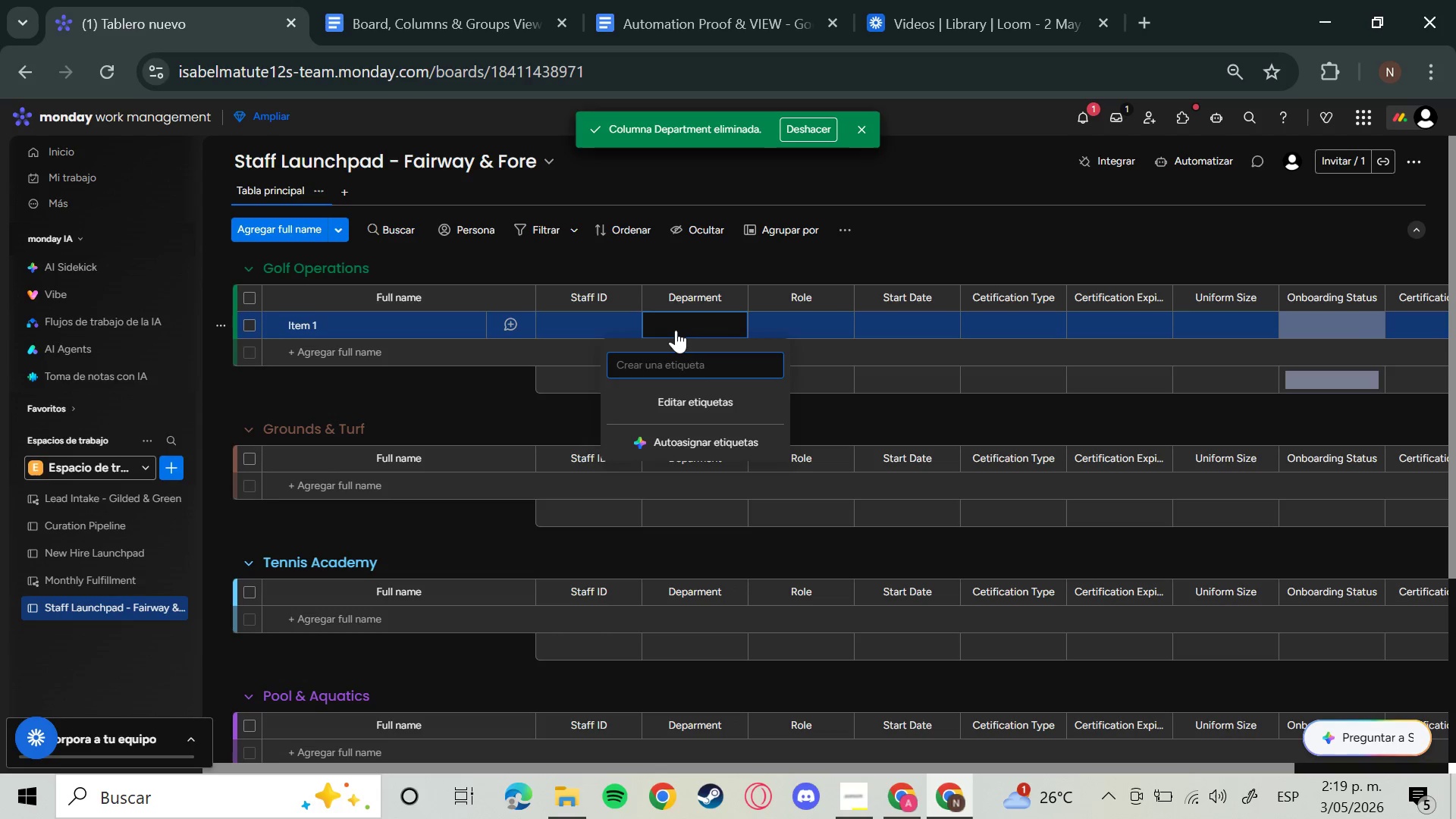 
type(Golf Operations)
 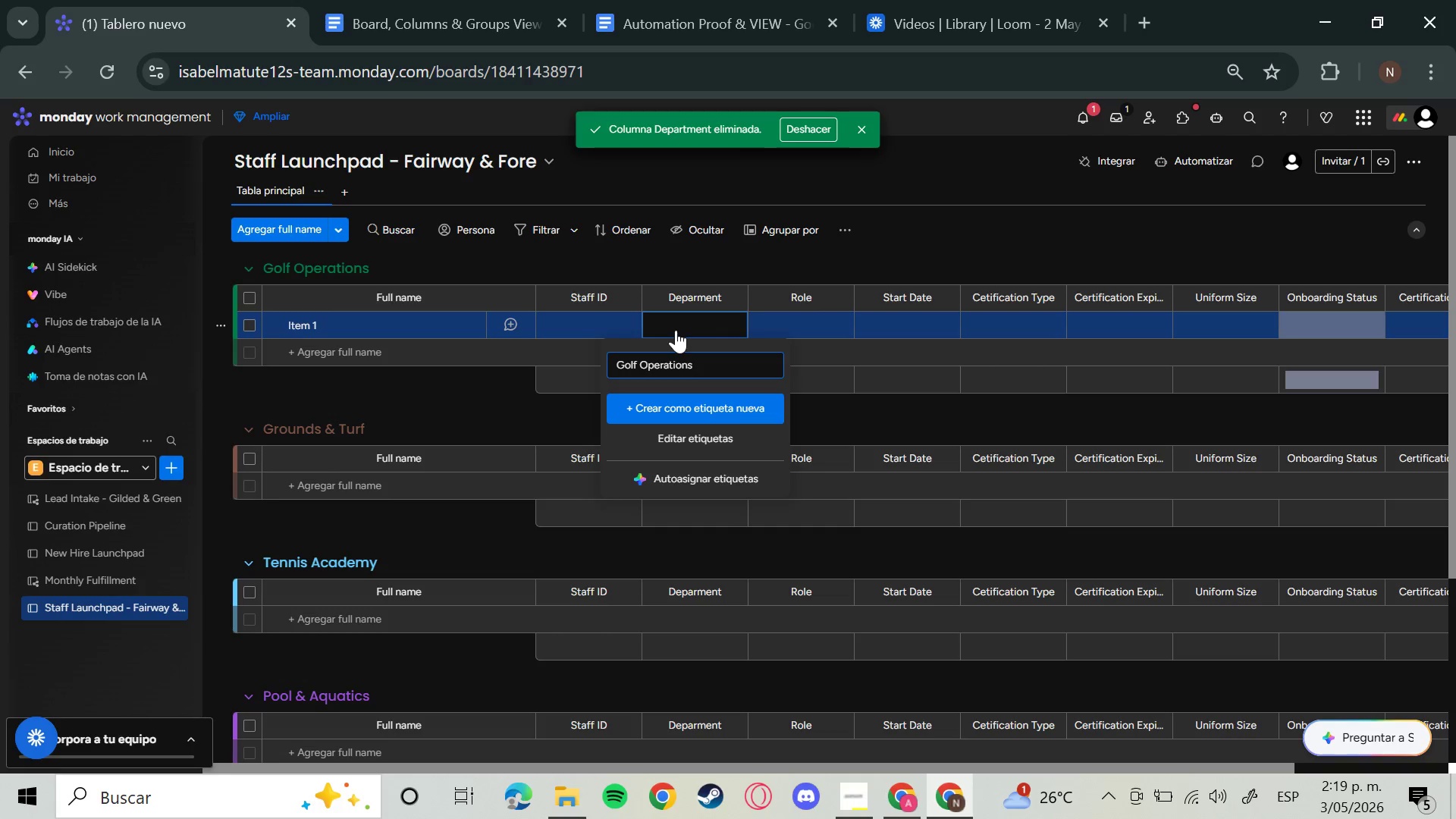 
key(Enter)
 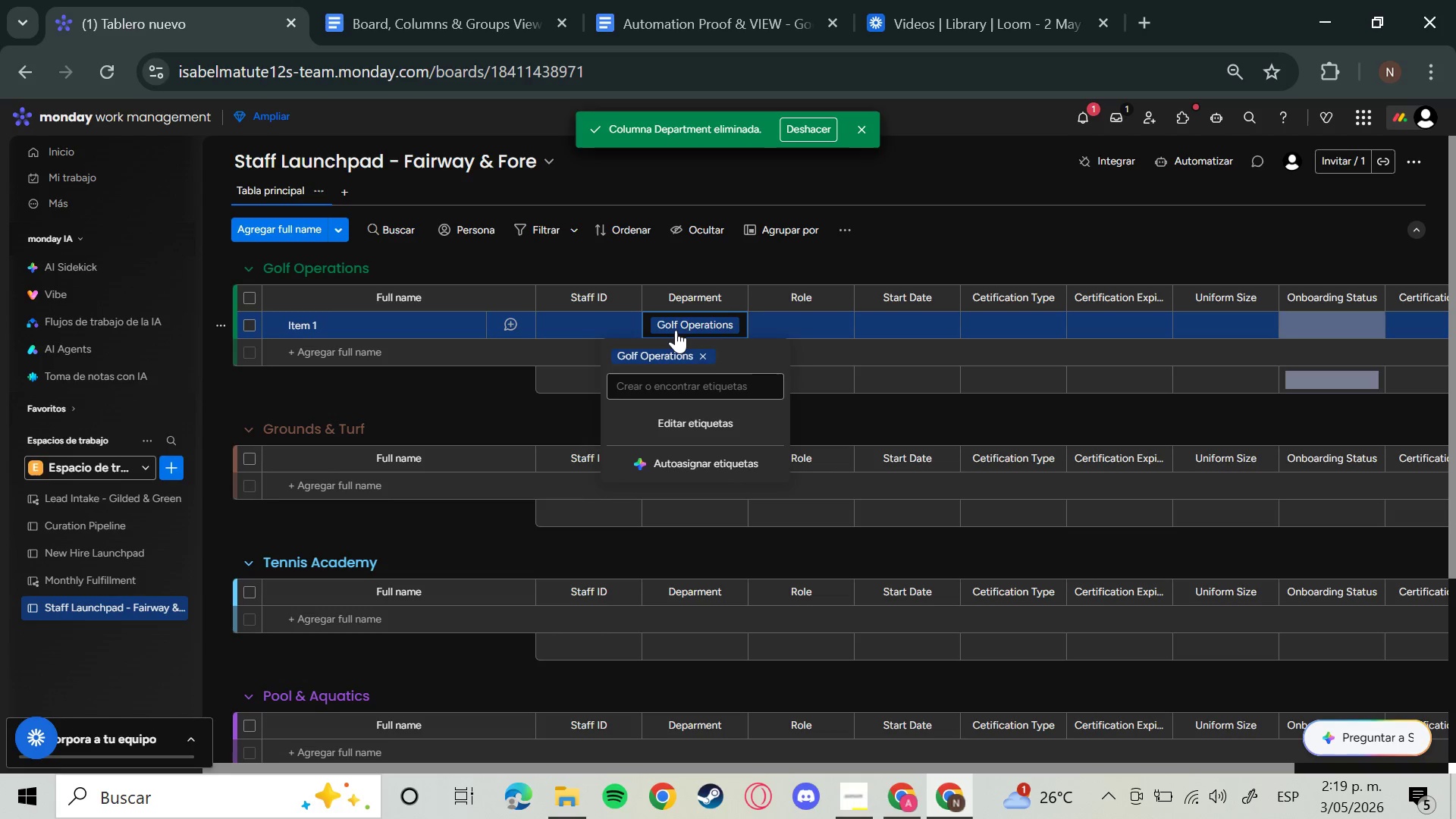 
type(Grounds )
 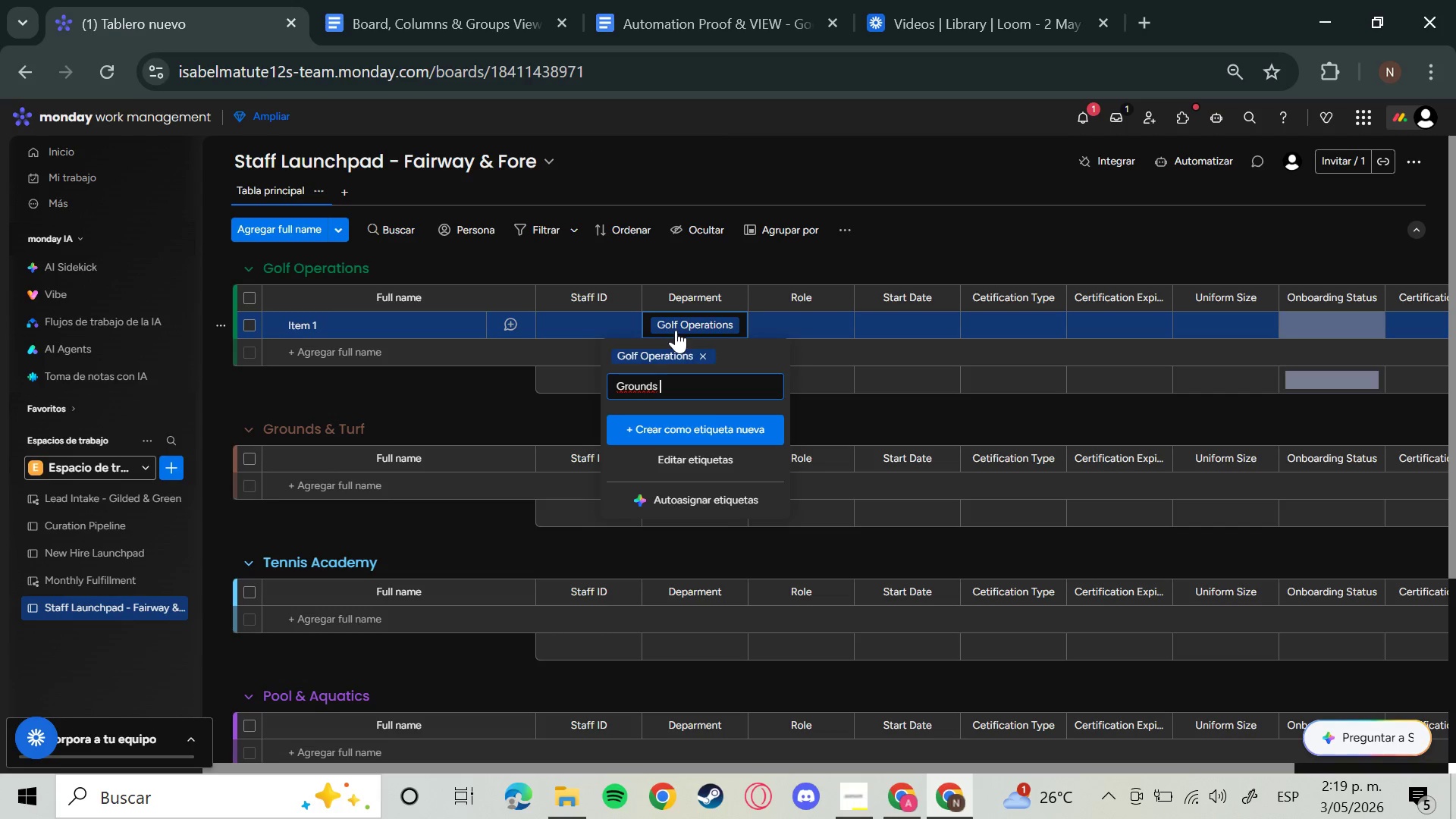 
hold_key(key=ShiftLeft, duration=1.5)
 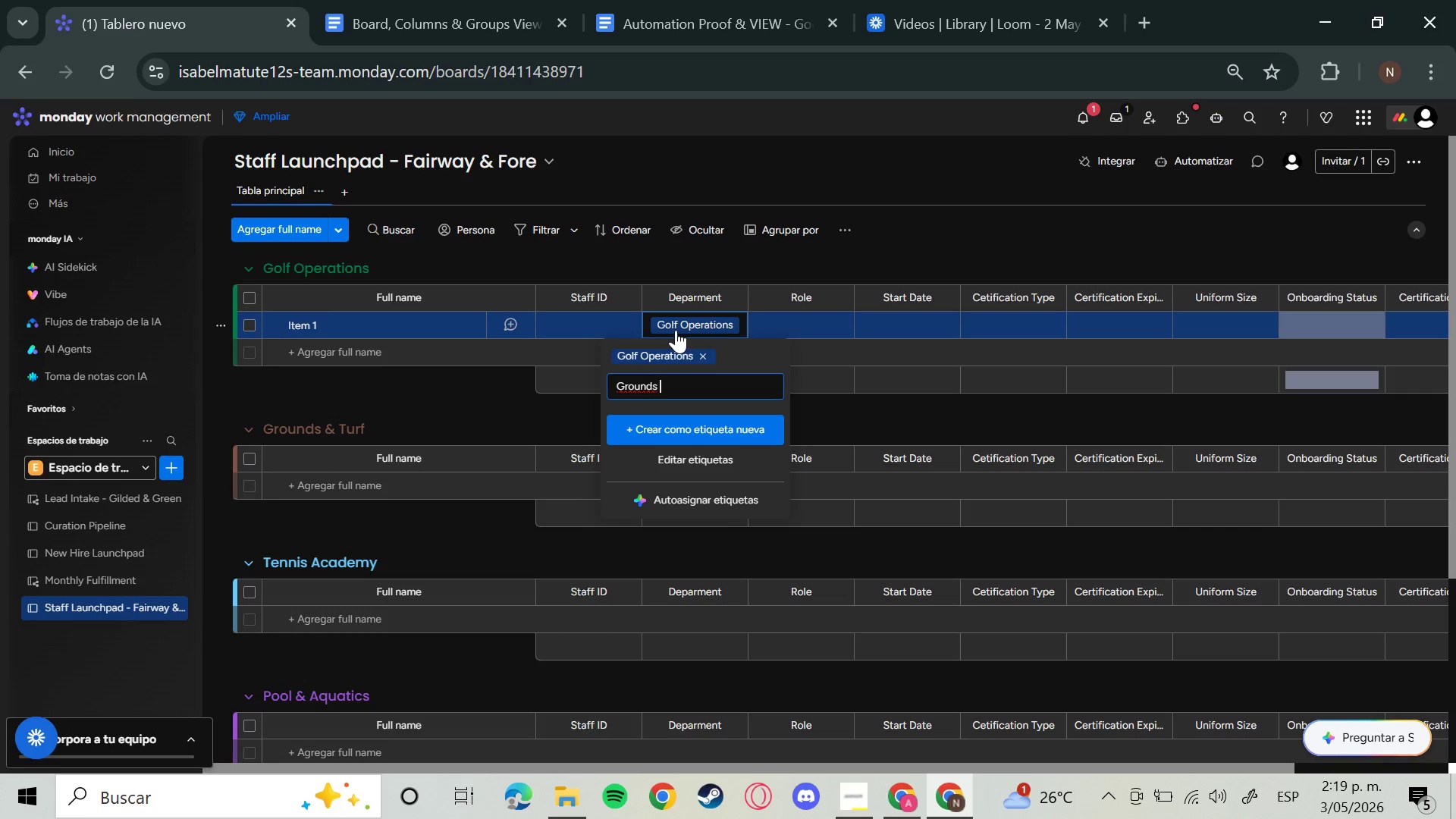 
hold_key(key=ShiftLeft, duration=1.53)
 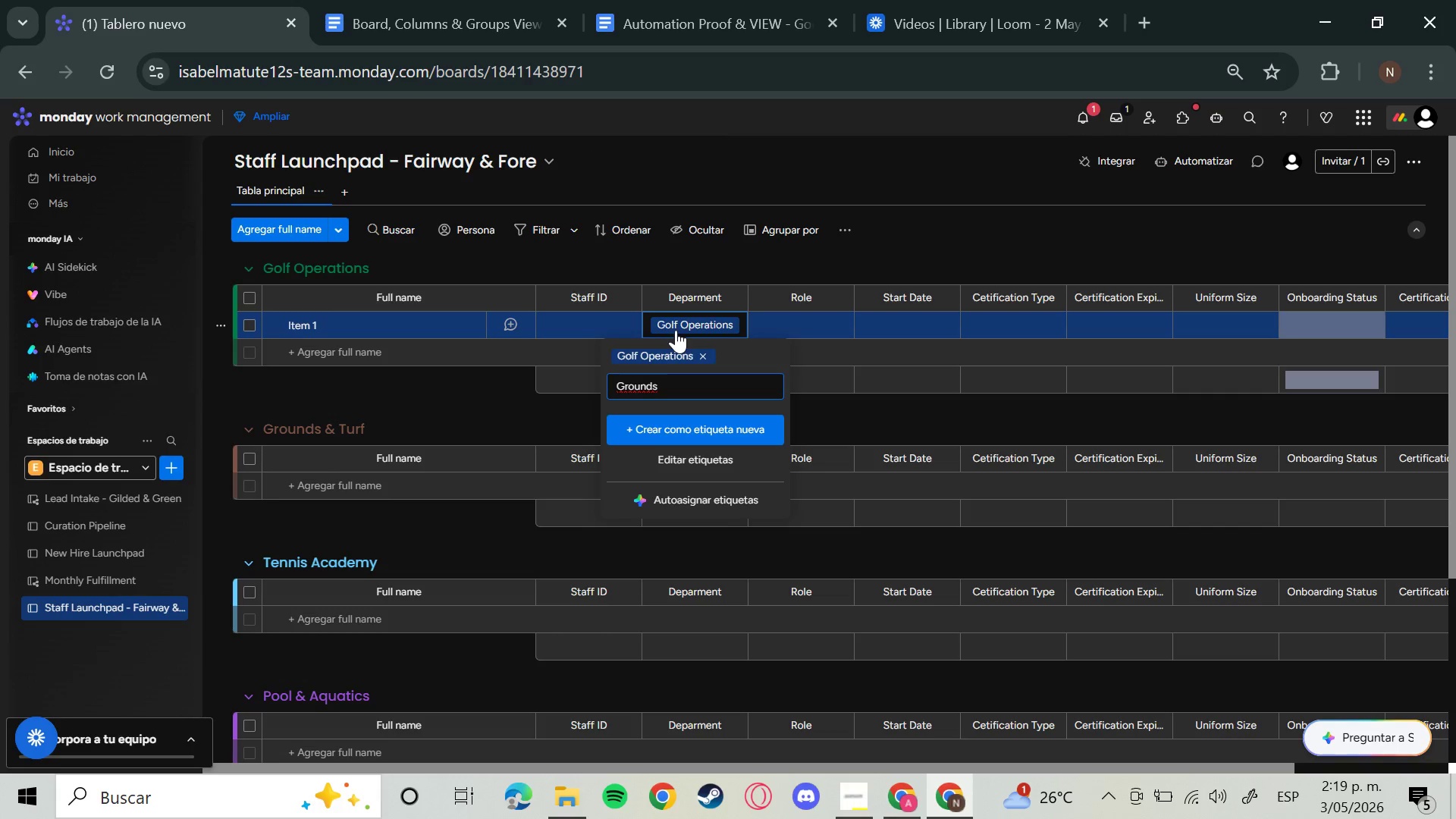 
type(^ Turf)
 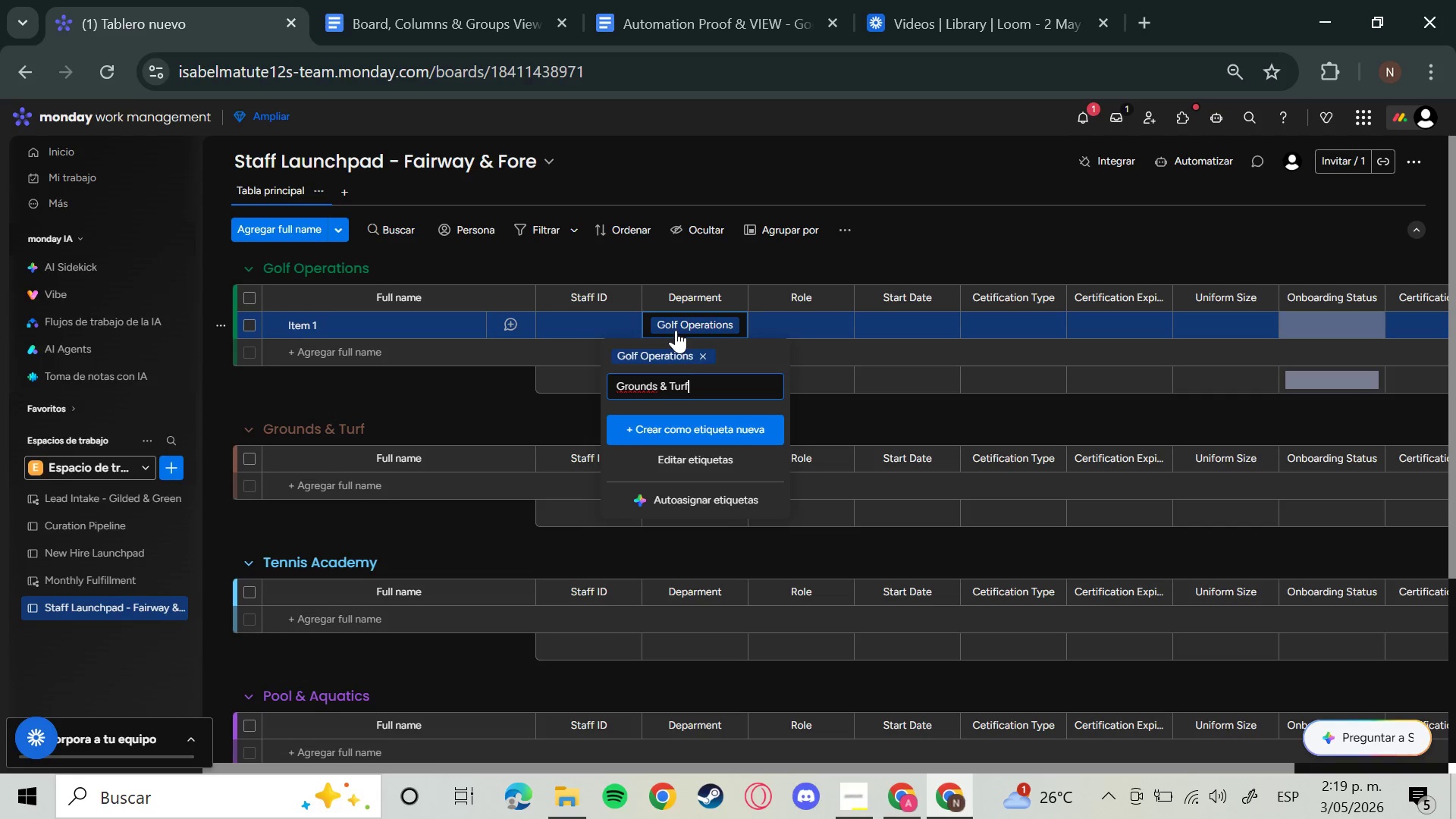 
key(Enter)
 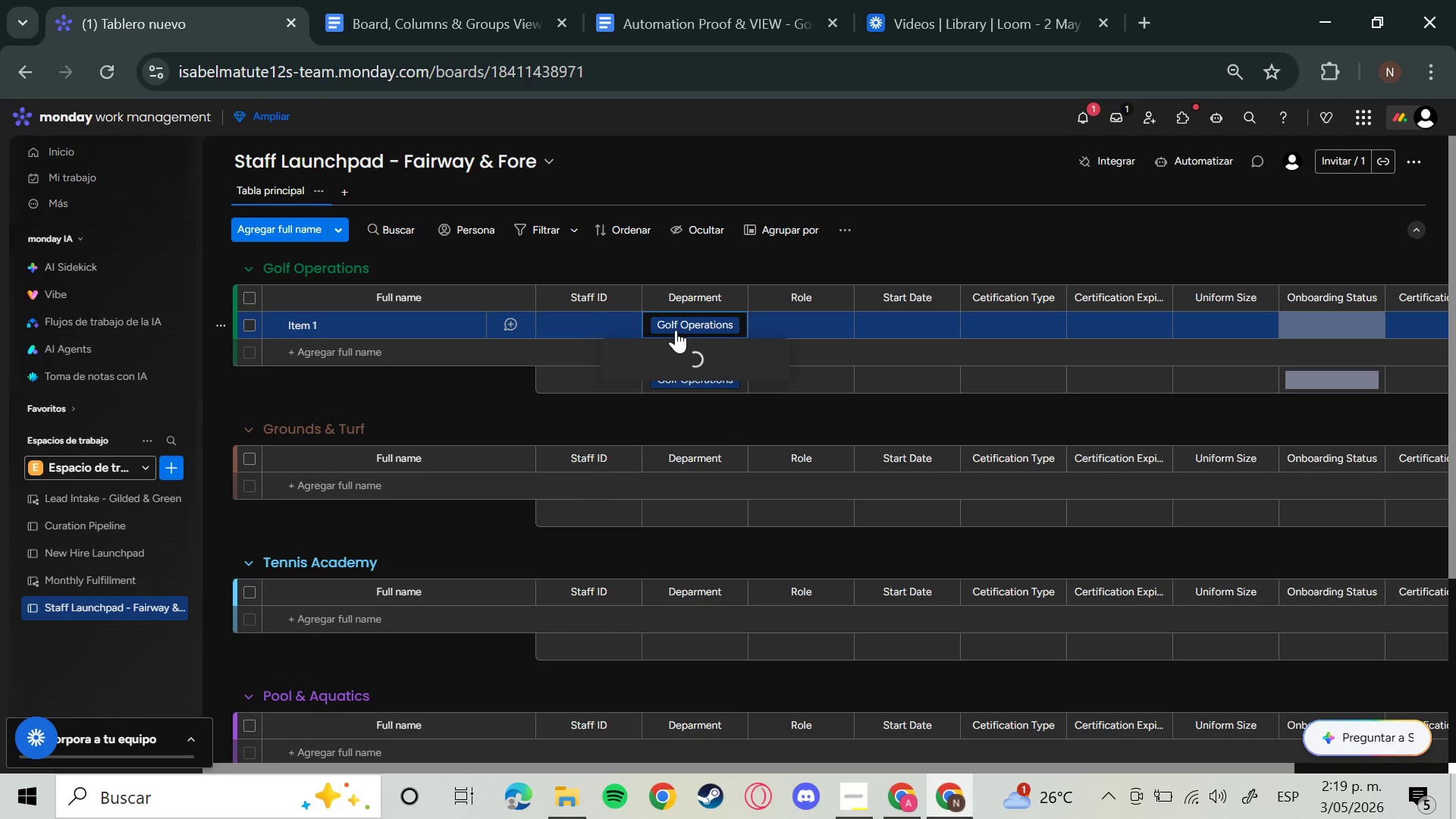 
type(Tennis Academy)
 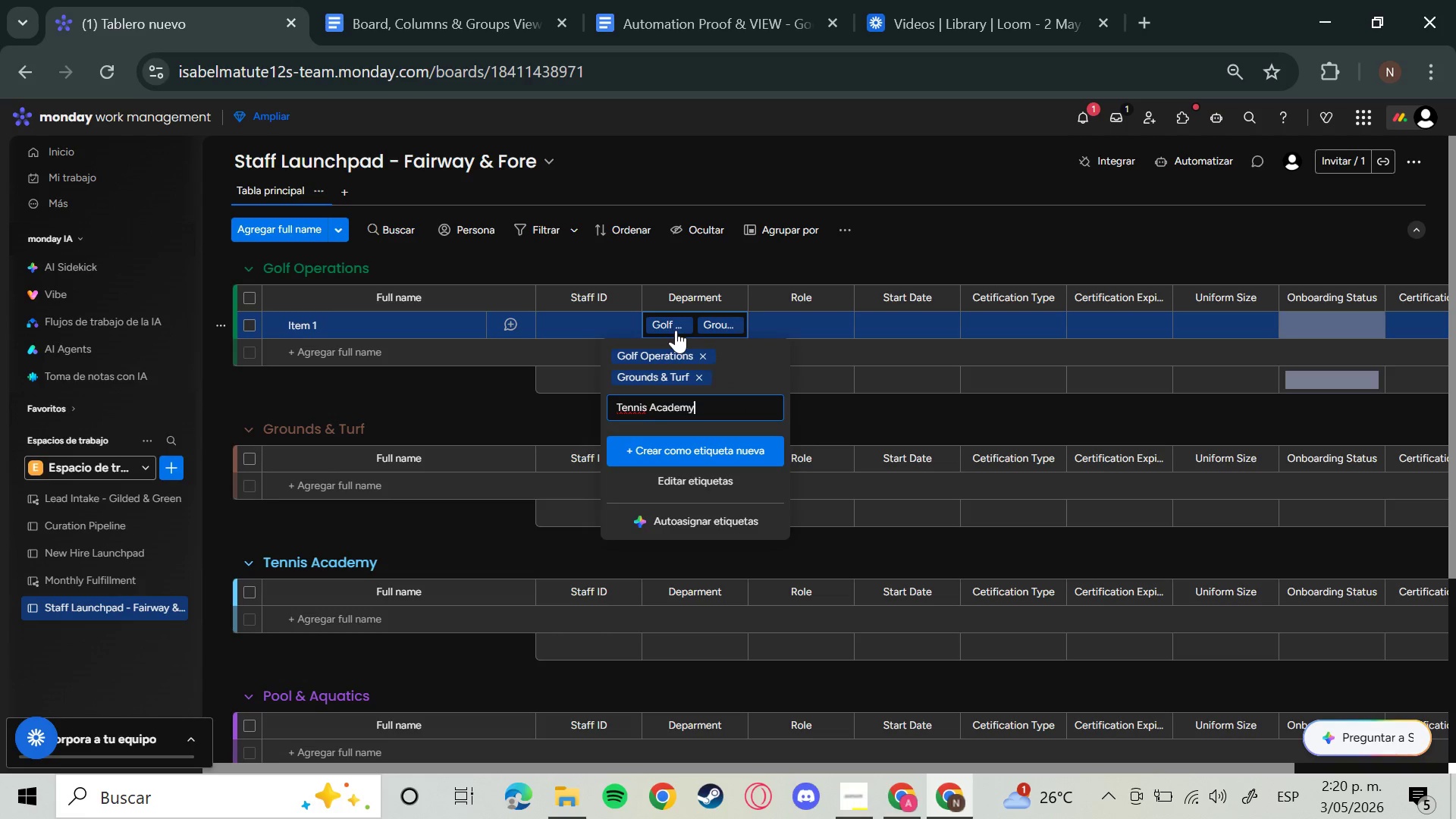 
key(Enter)
 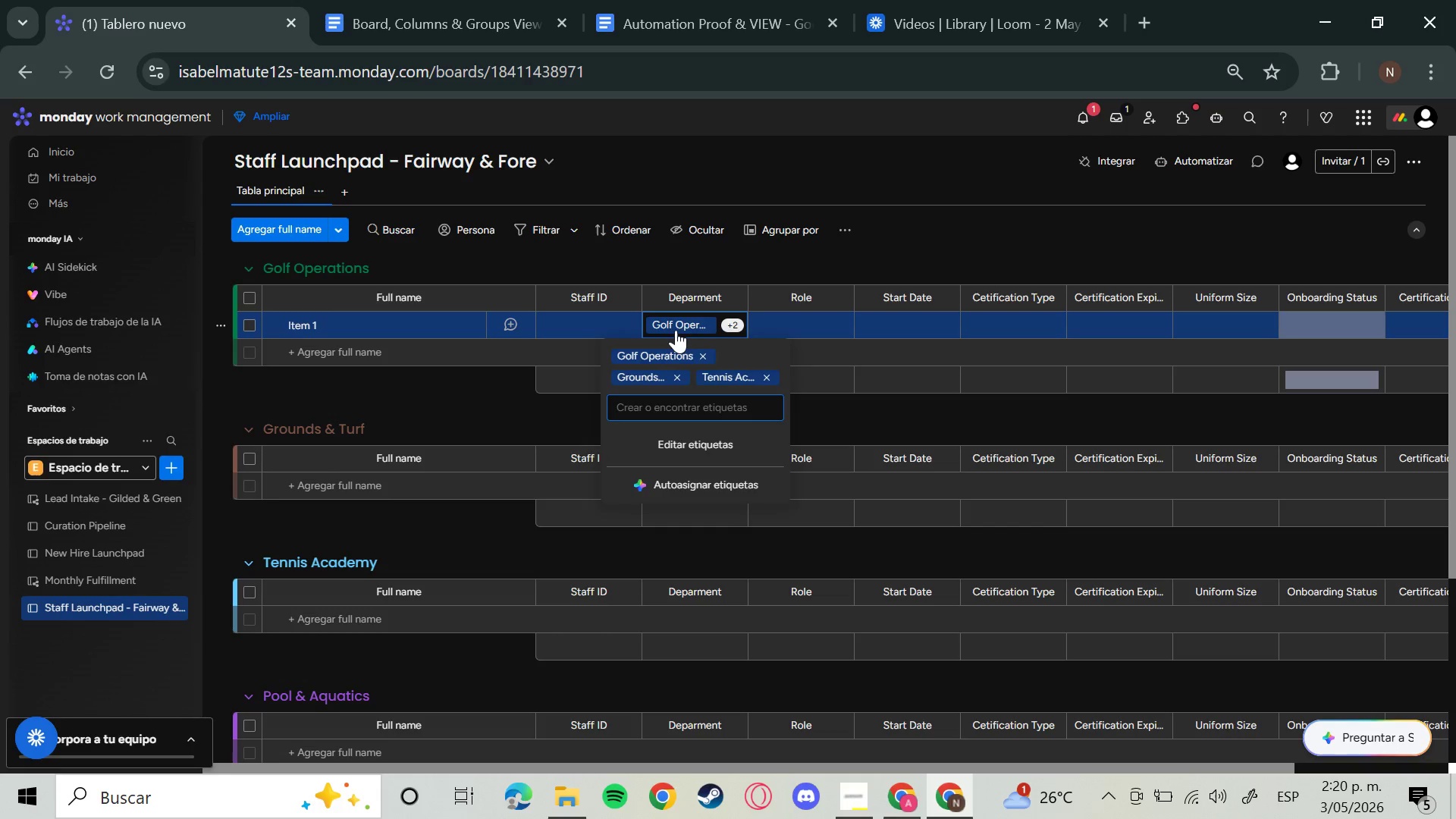 
type(Poll )
key(Backspace)
key(Backspace)
key(Backspace)
type(i)
key(Backspace)
type(ol )
 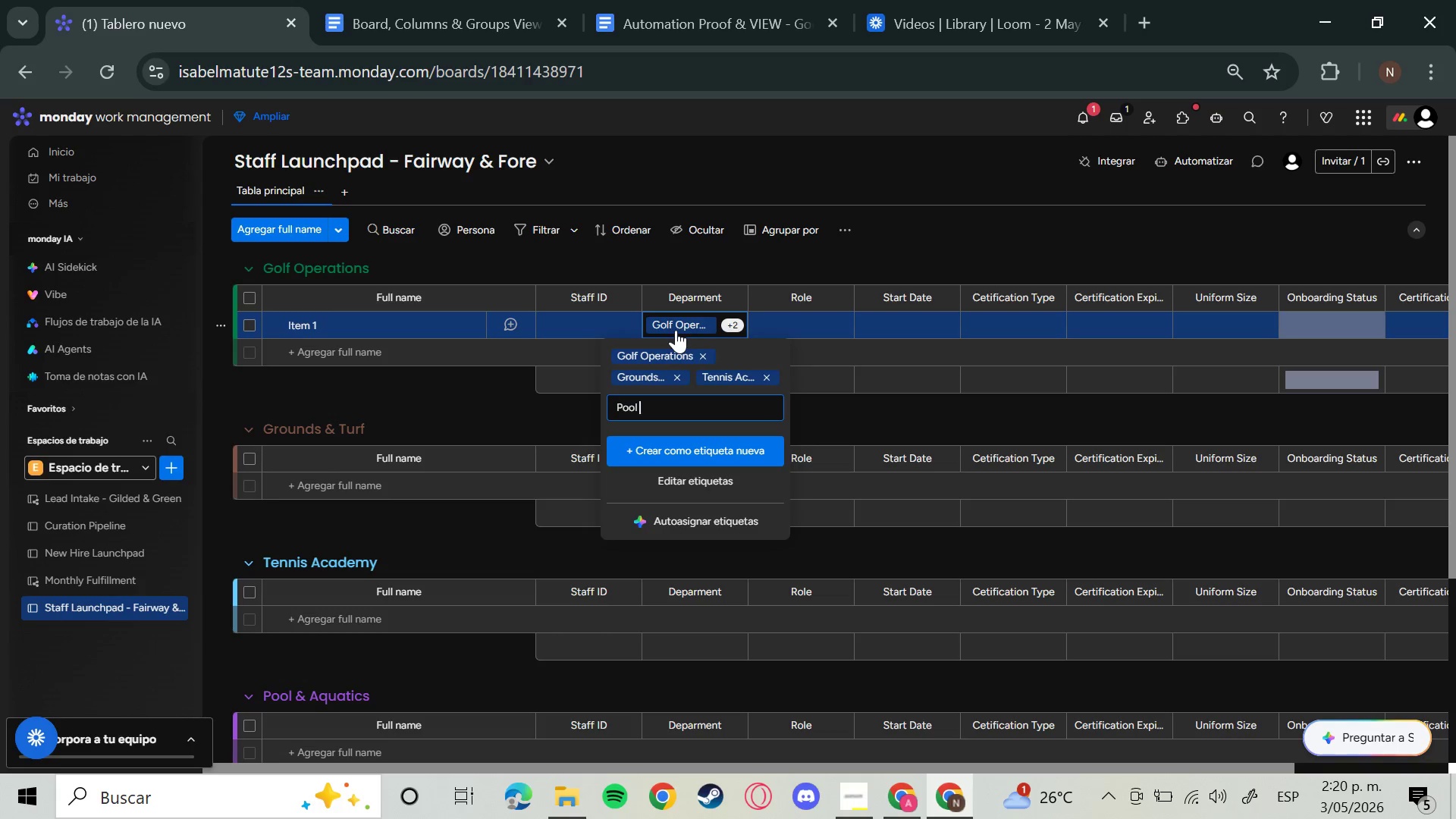 
hold_key(key=ShiftLeft, duration=1.5)
 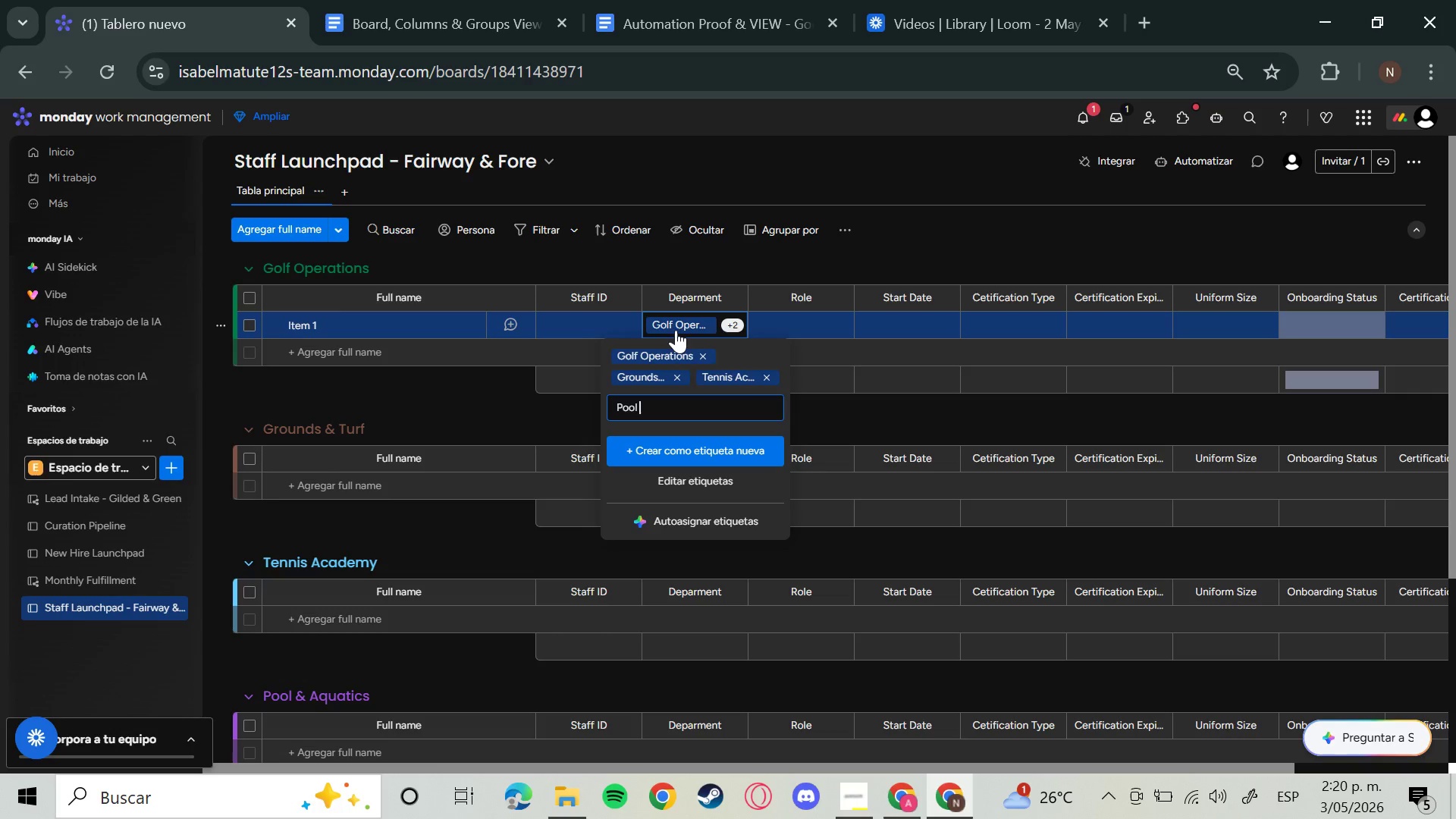 
type(^ Aquactics)
 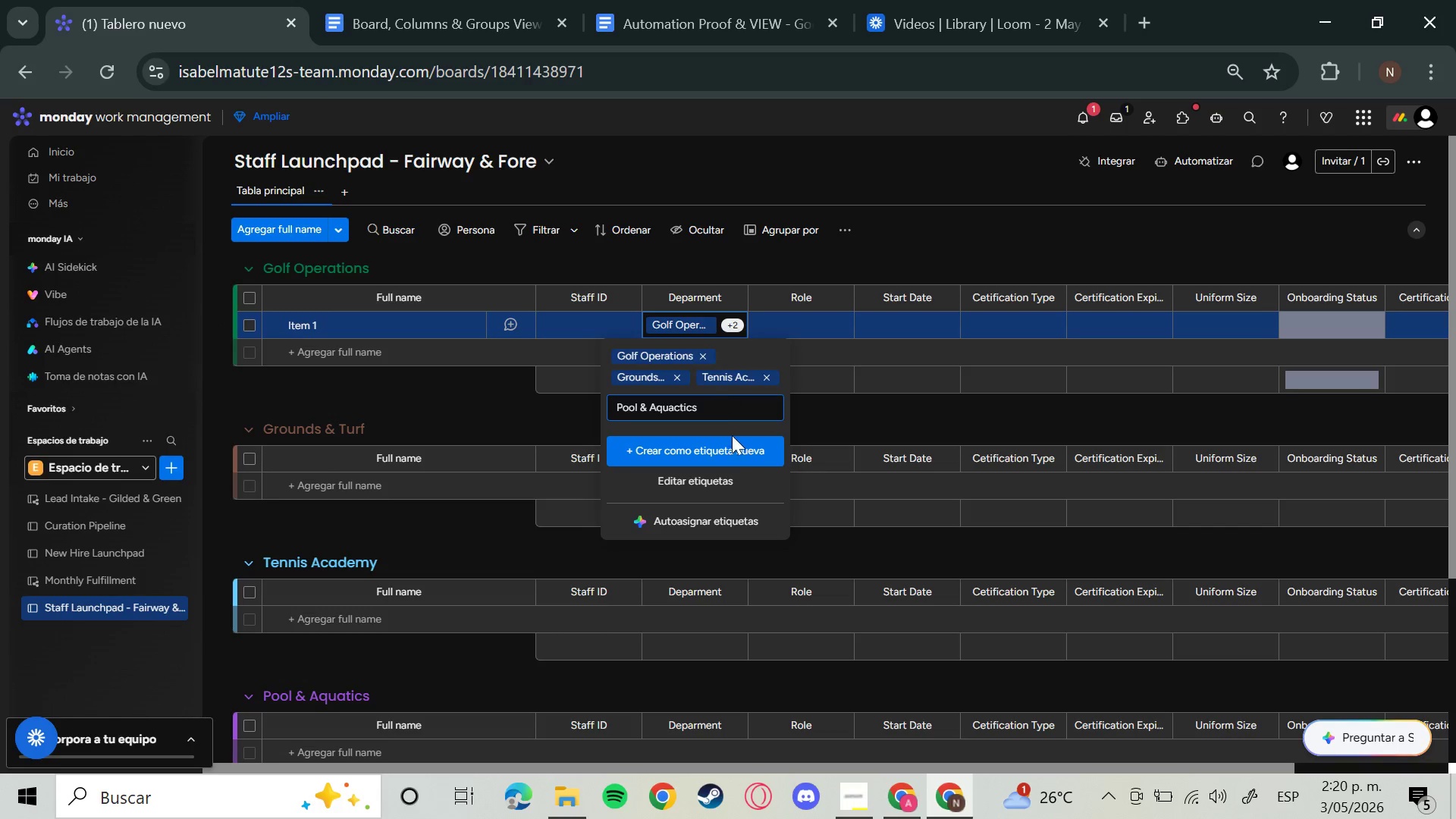 
left_click([732, 444])
 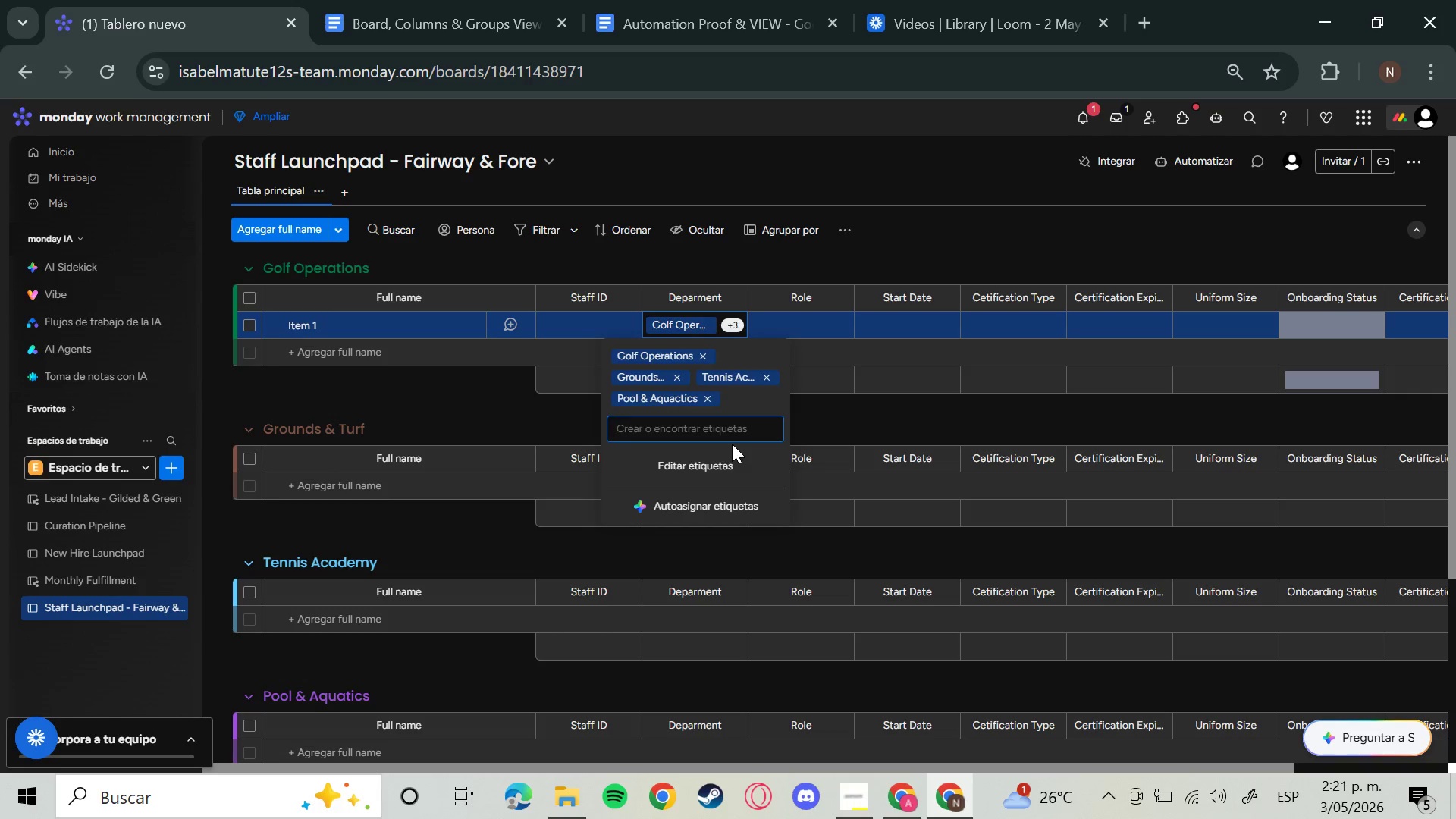 
wait(45.0)
 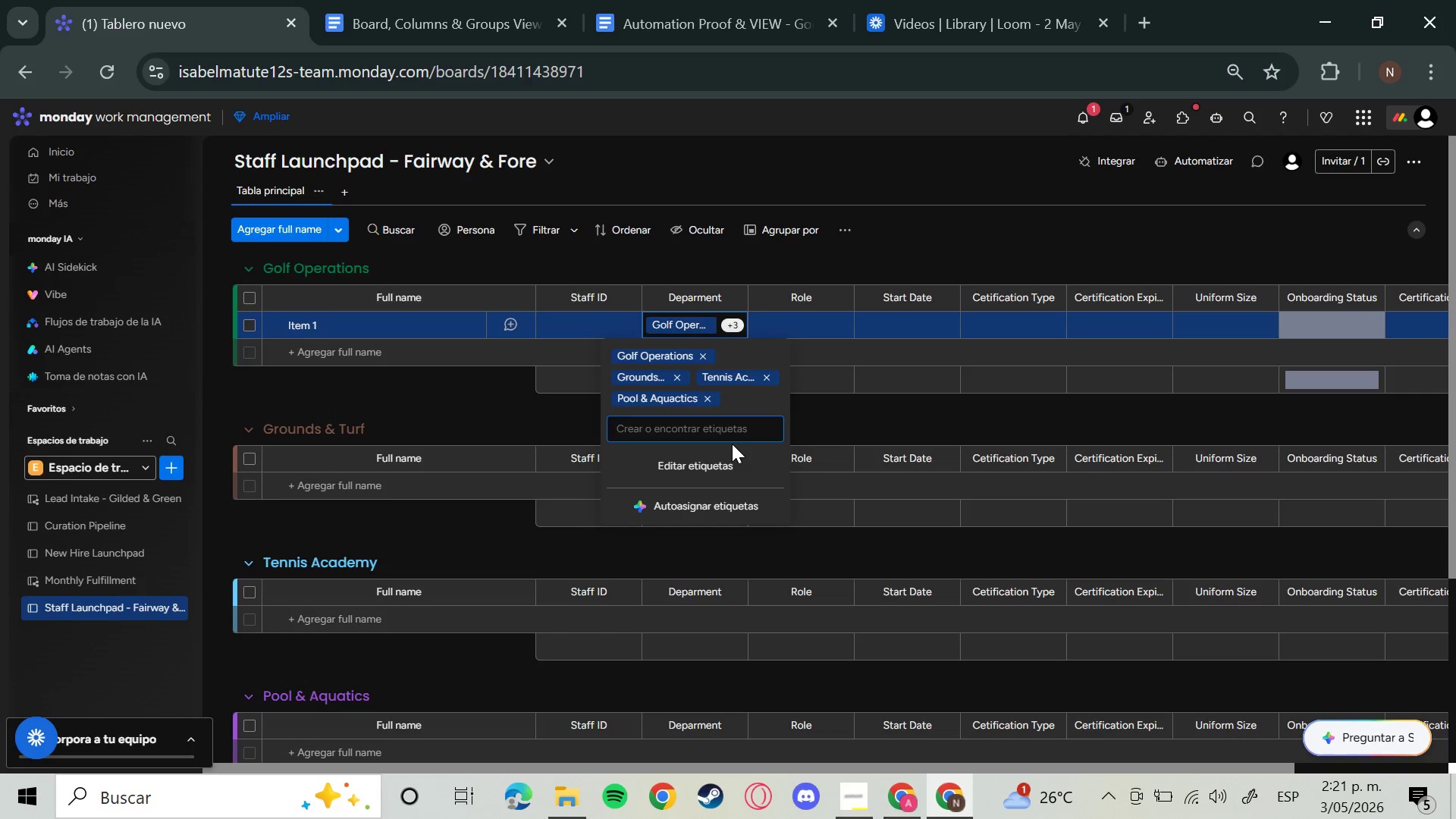 
left_click([786, 240])
 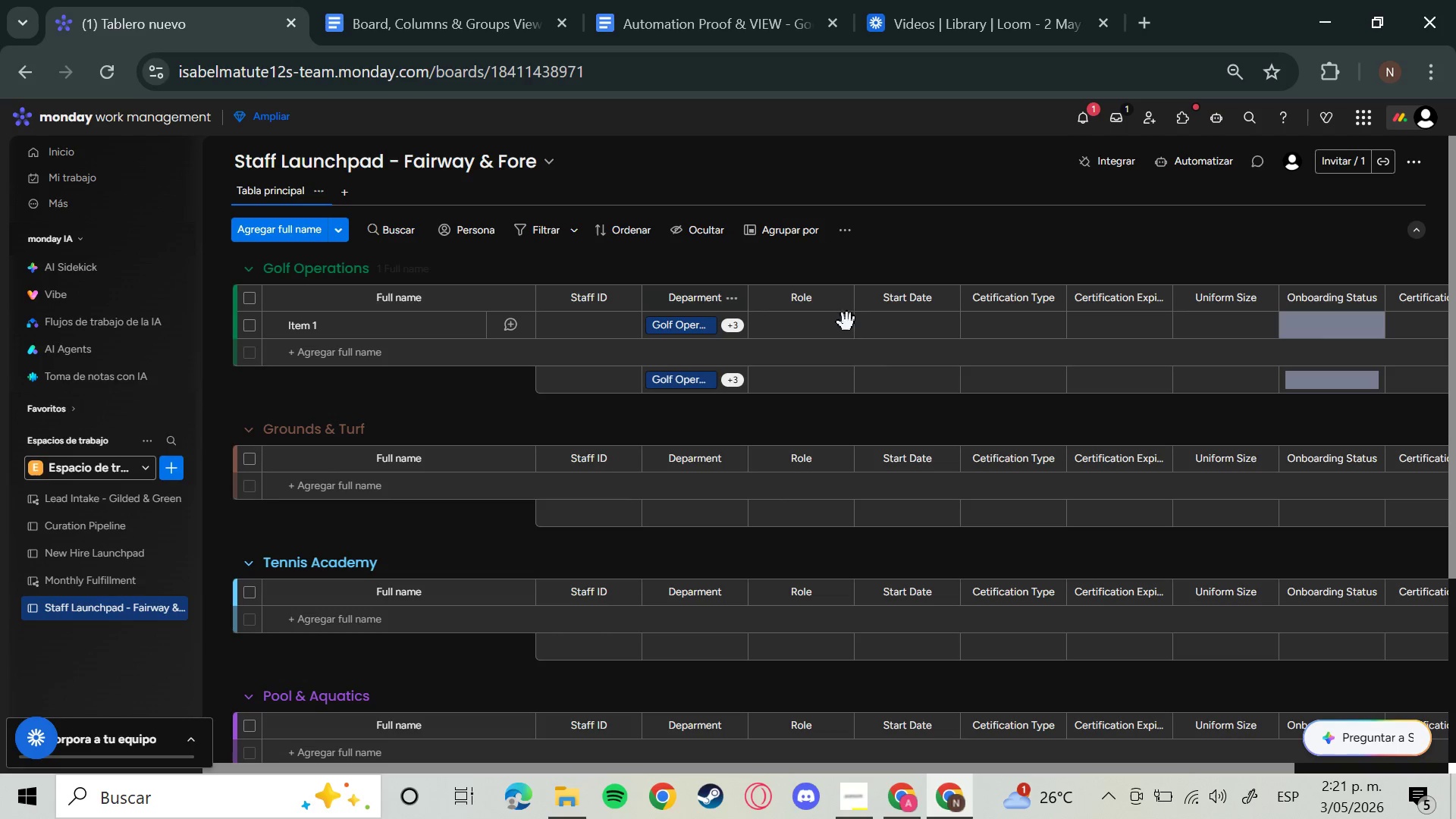 
wait(7.91)
 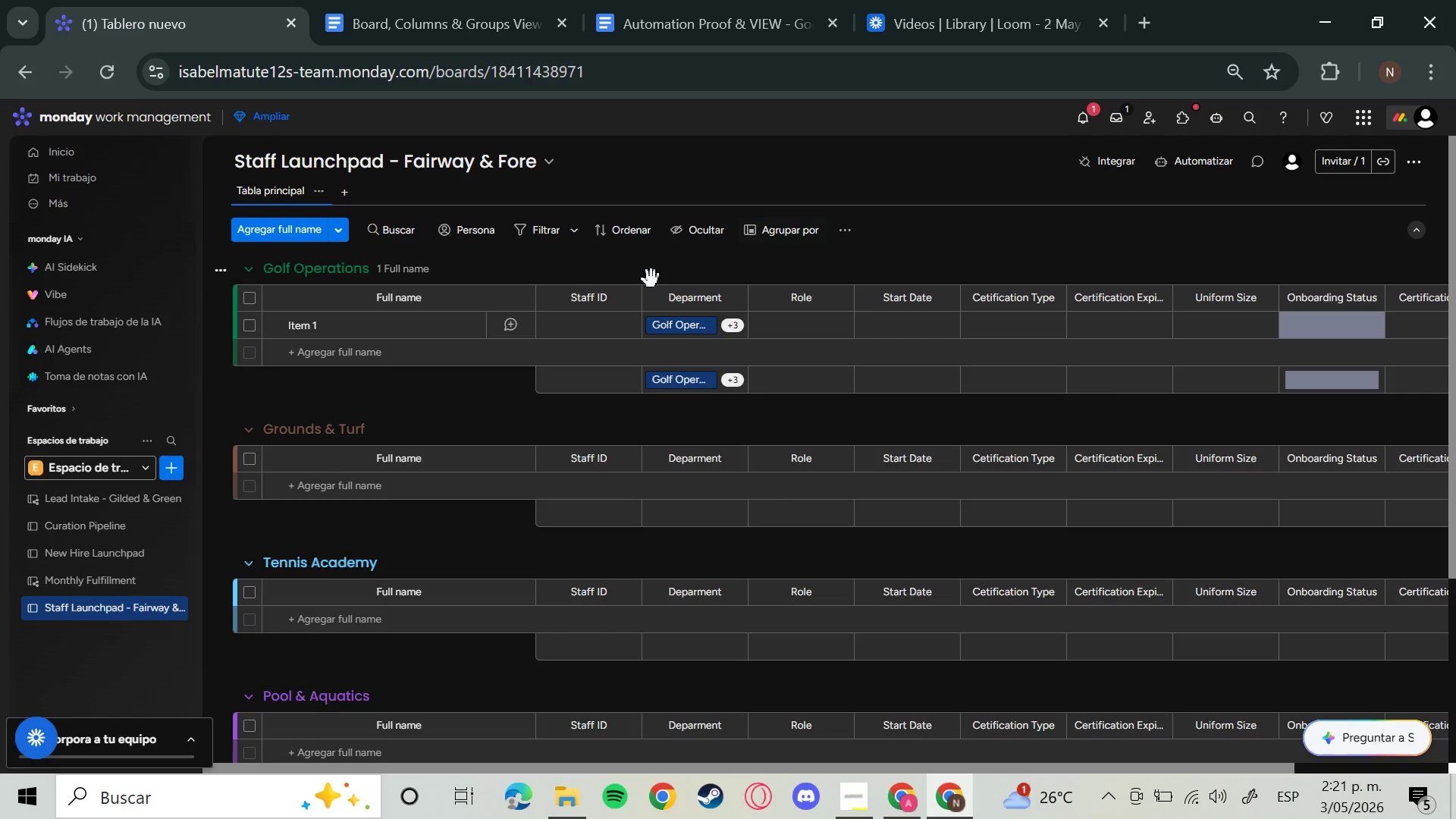 
left_click([1014, 321])
 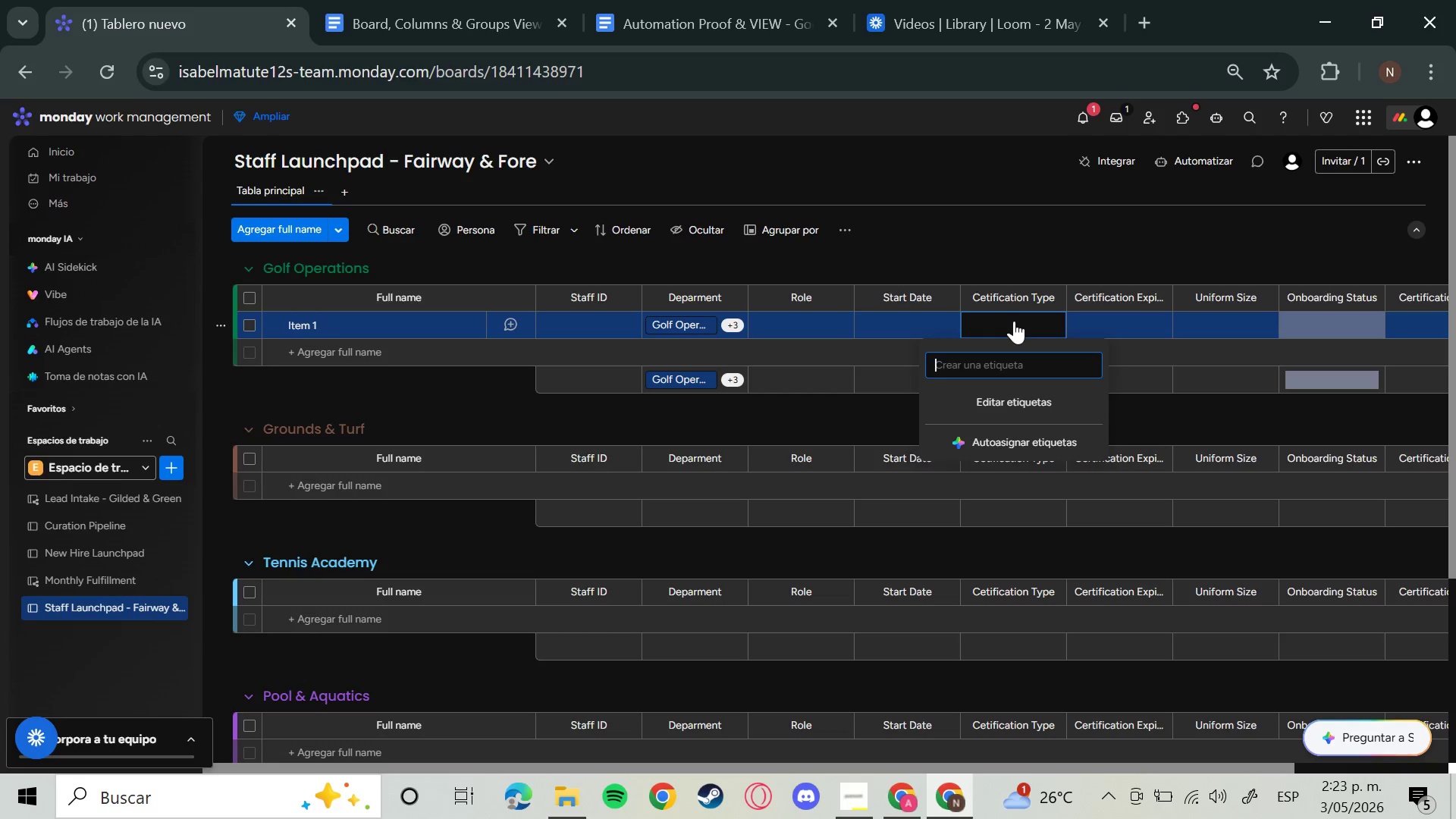 
wait(144.48)
 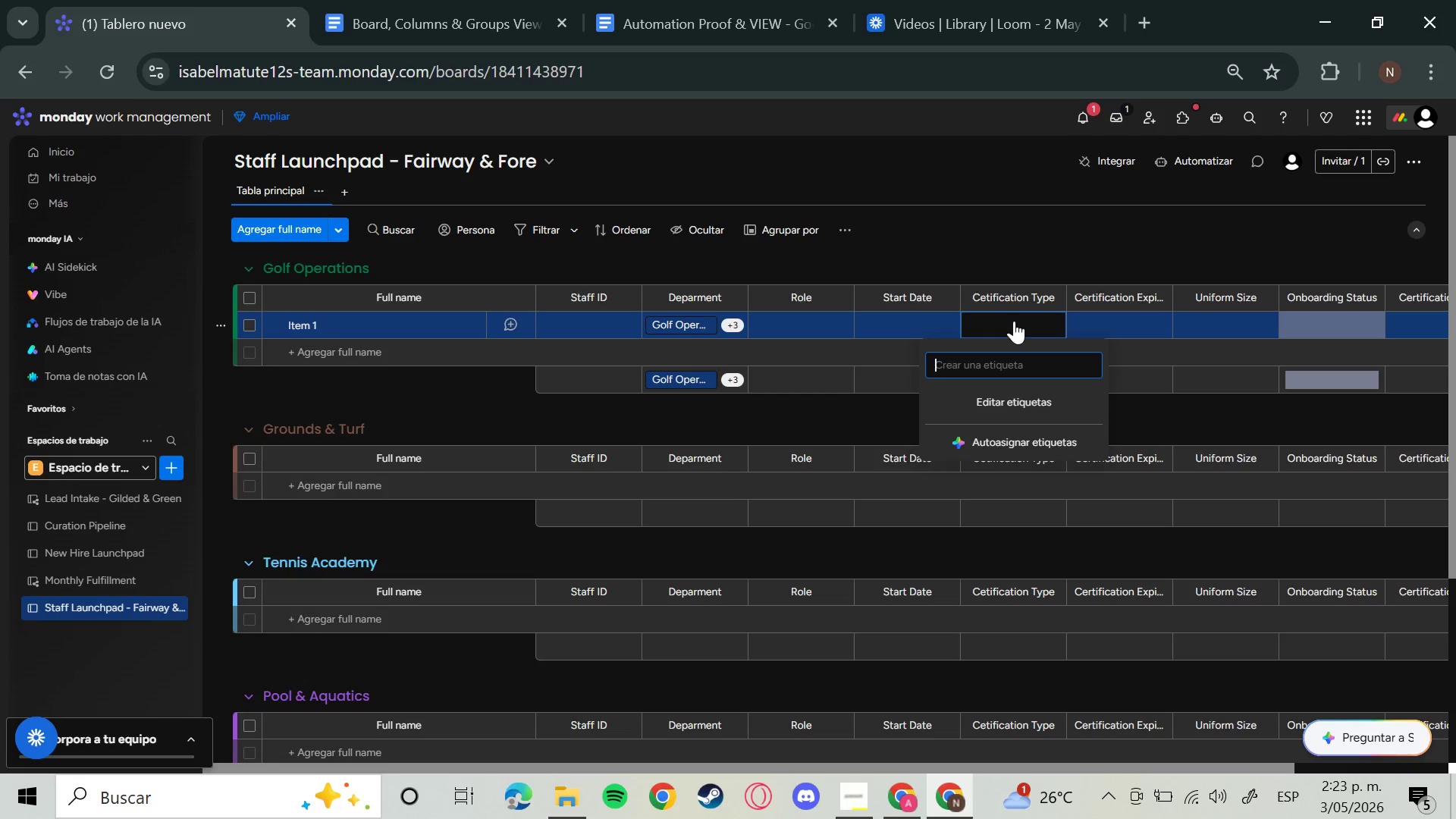 
left_click([1018, 261])
 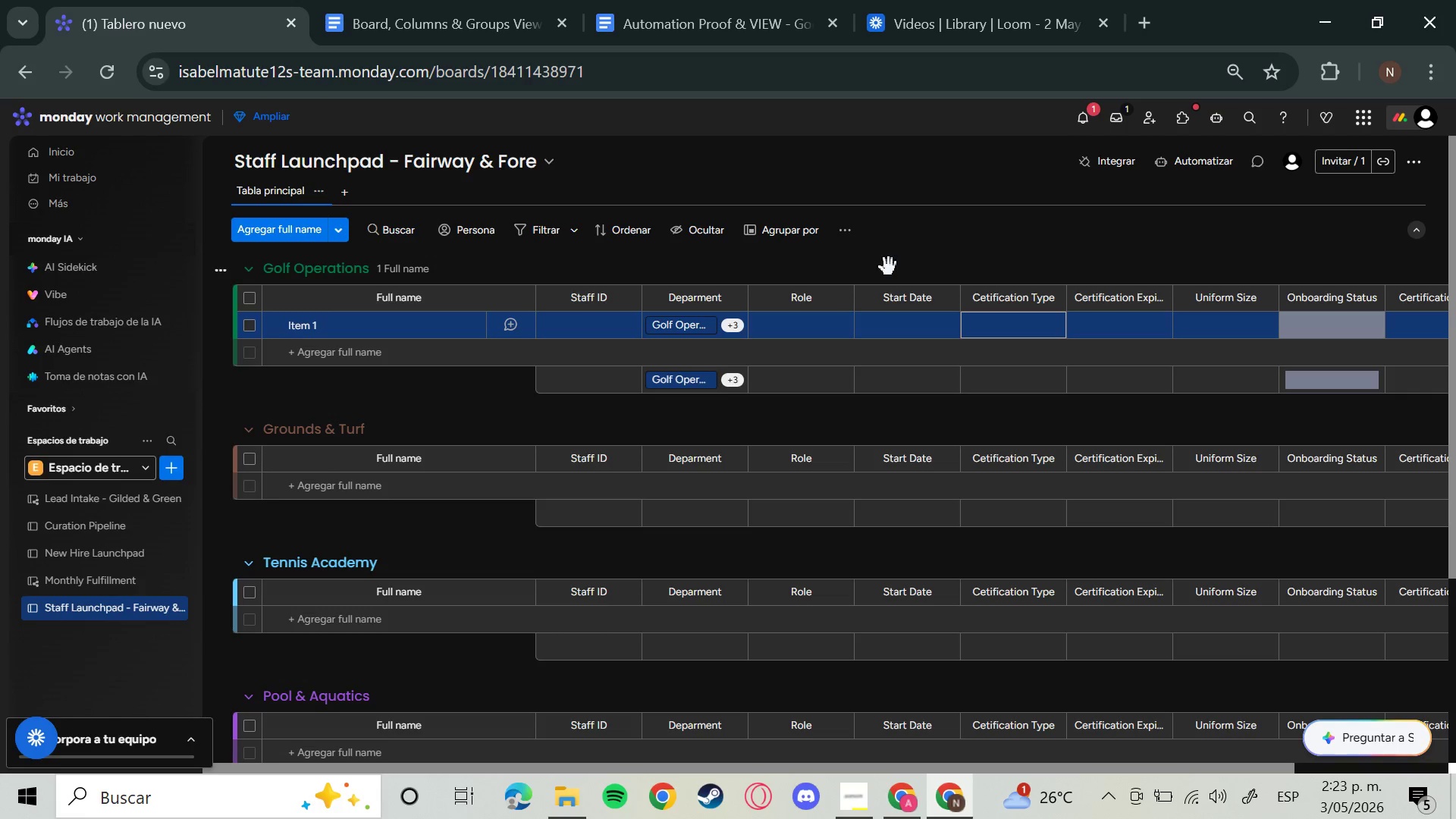 
wait(18.37)
 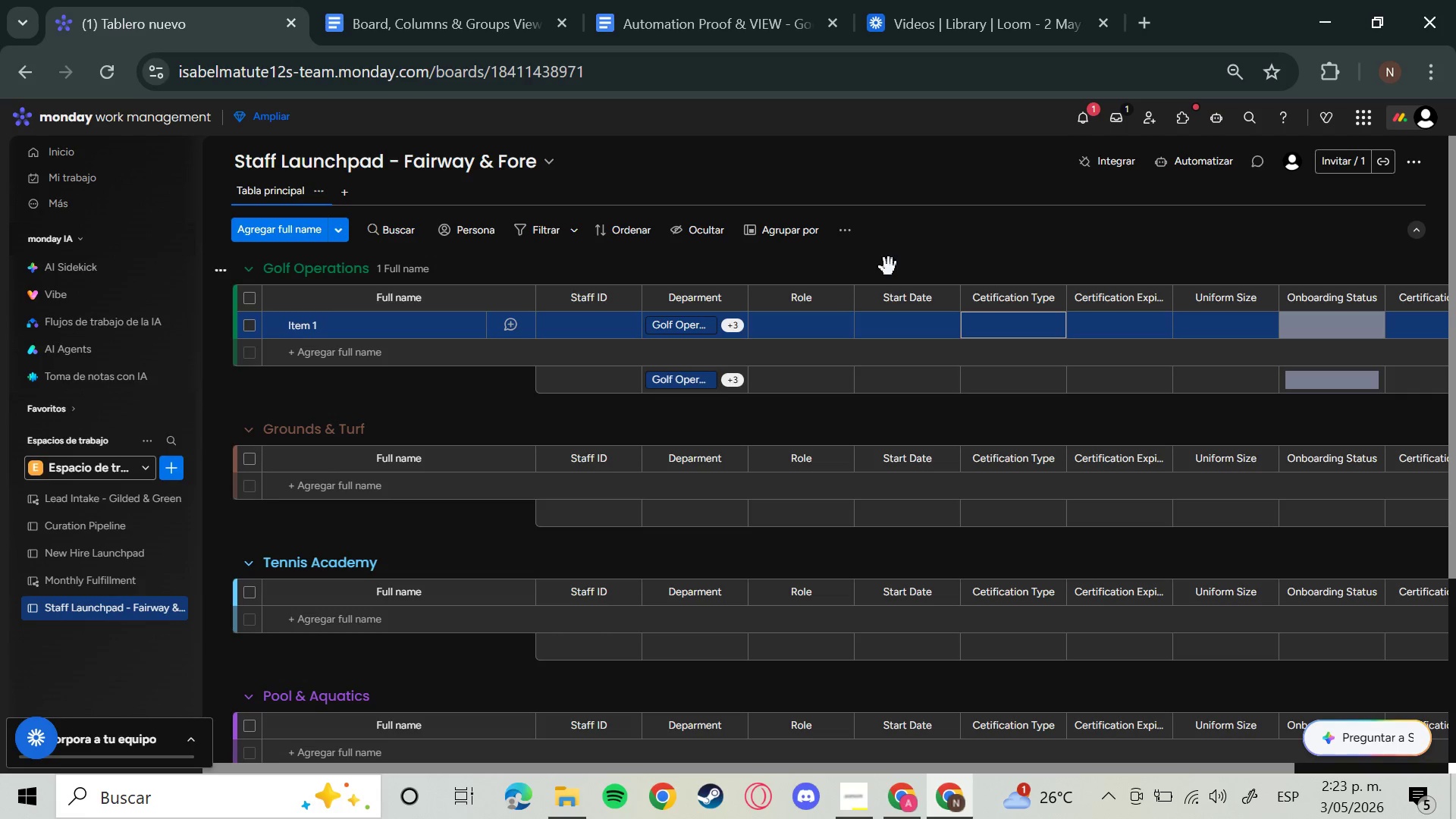 
mouse_move([580, 315])
 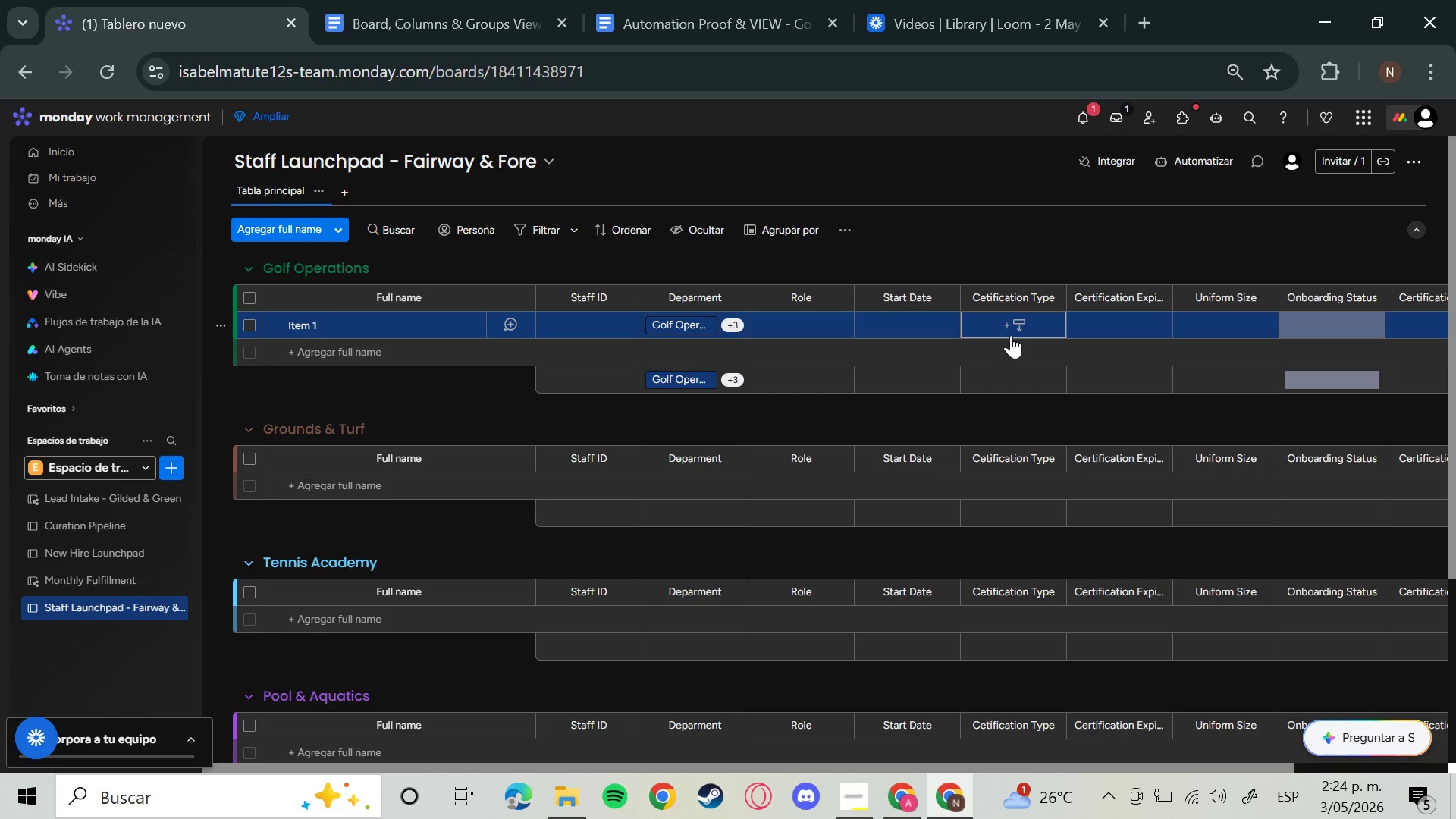 
wait(6.55)
 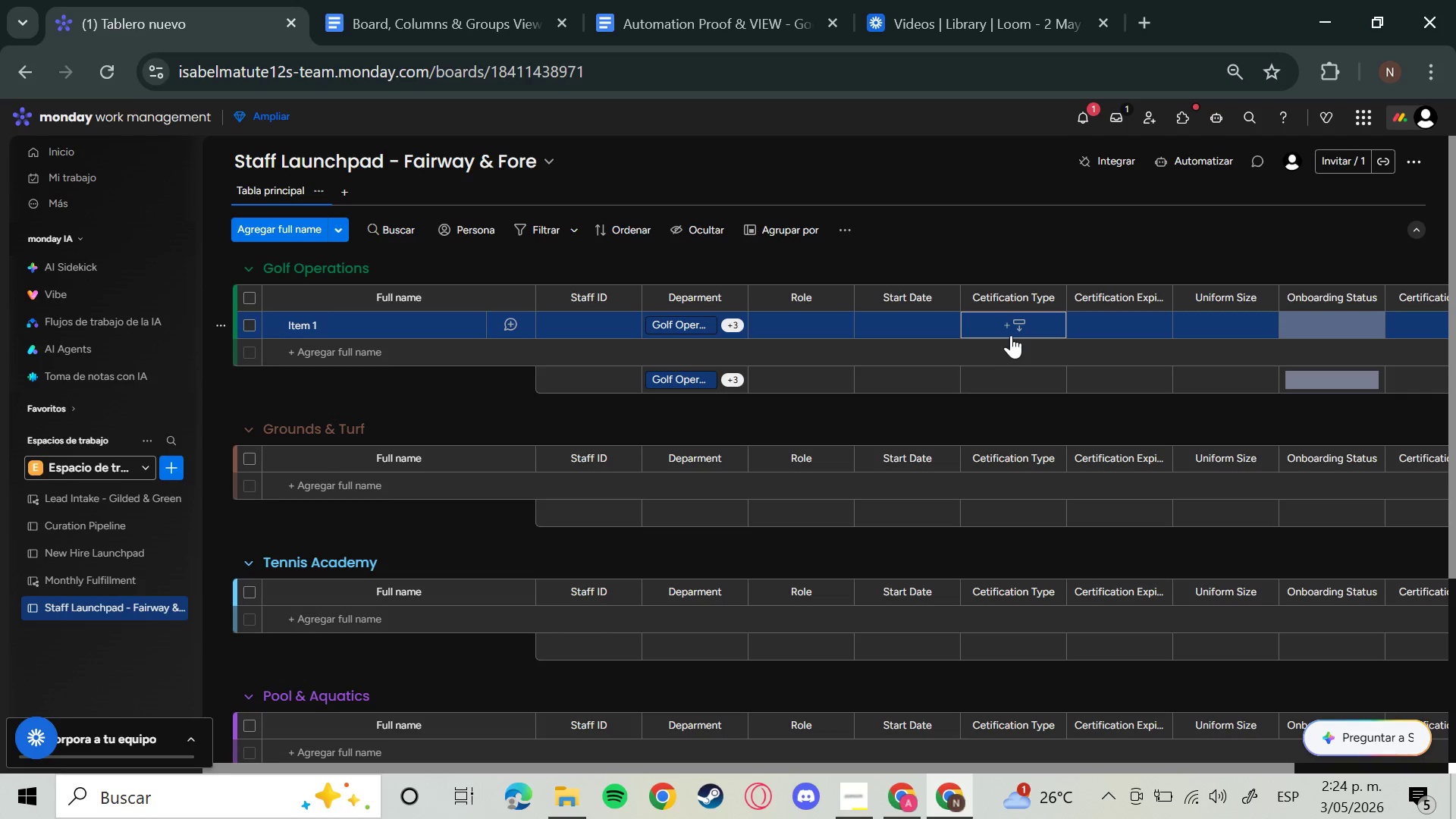 
left_click([1340, 322])
 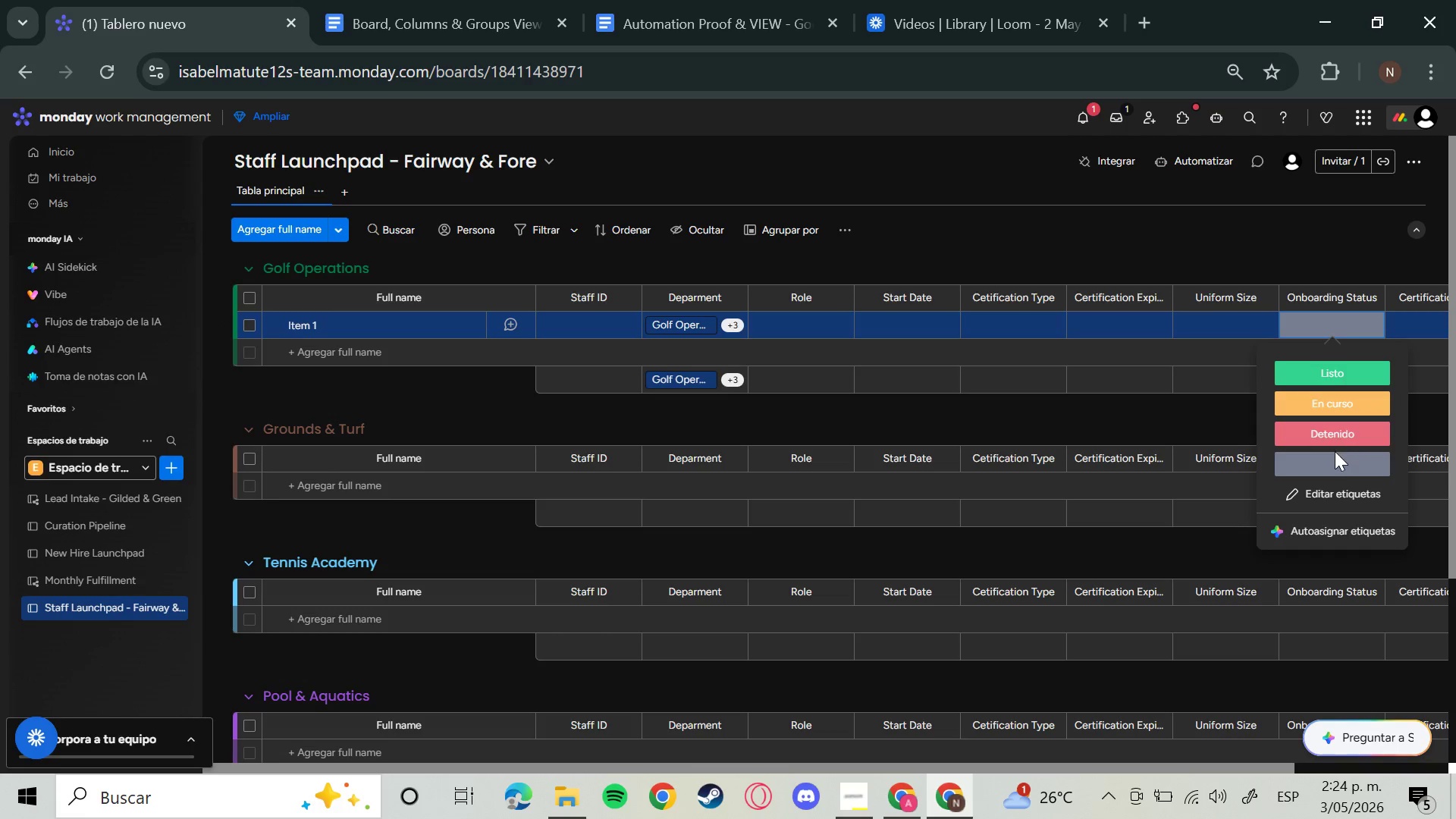 
left_click([1332, 500])
 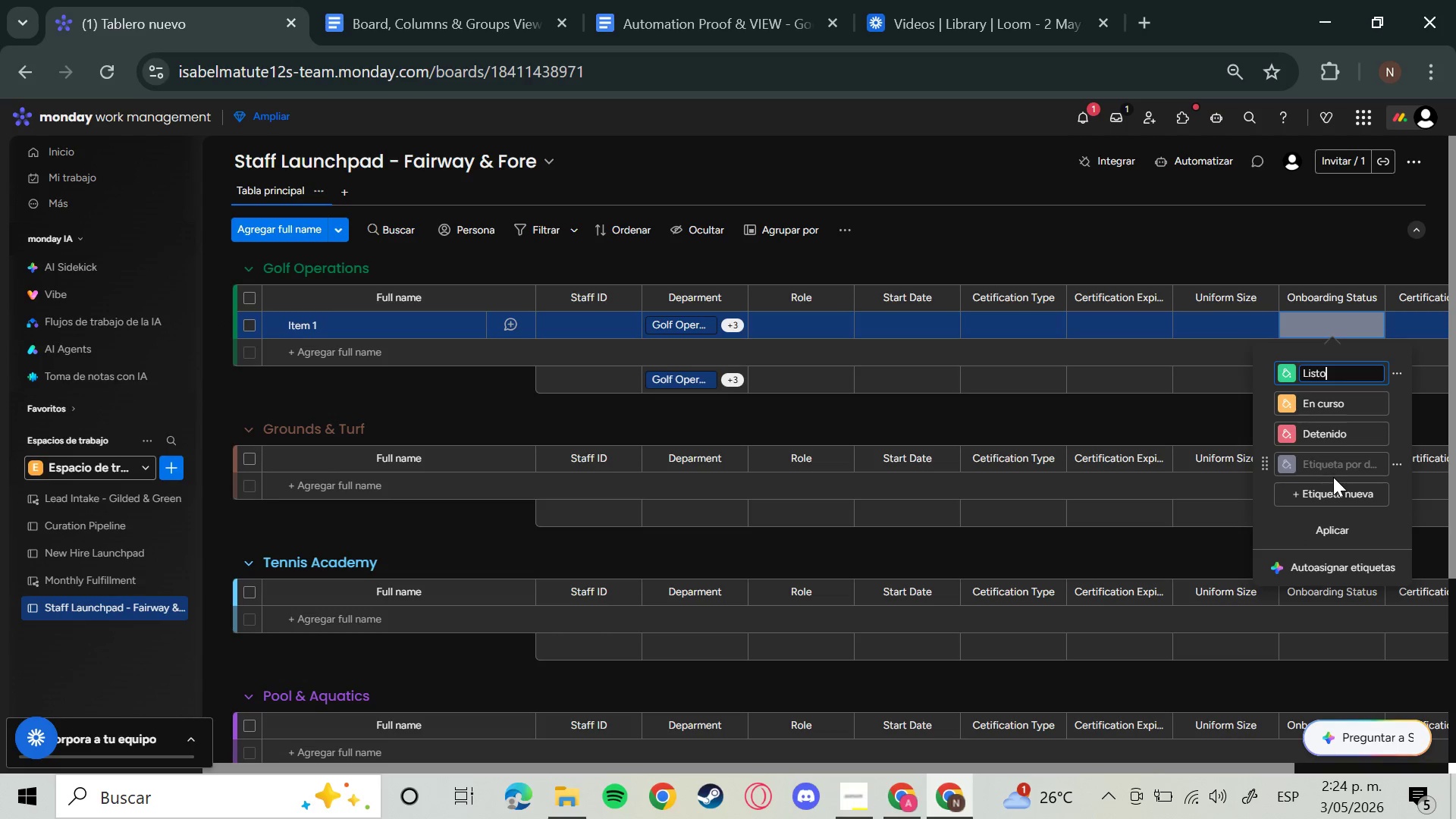 
key(Backspace)
key(Backspace)
key(Backspace)
key(Backspace)
key(Backspace)
key(Backspace)
type(Fukk)
key(Backspace)
key(Backspace)
key(Backspace)
type(ully Operational)
 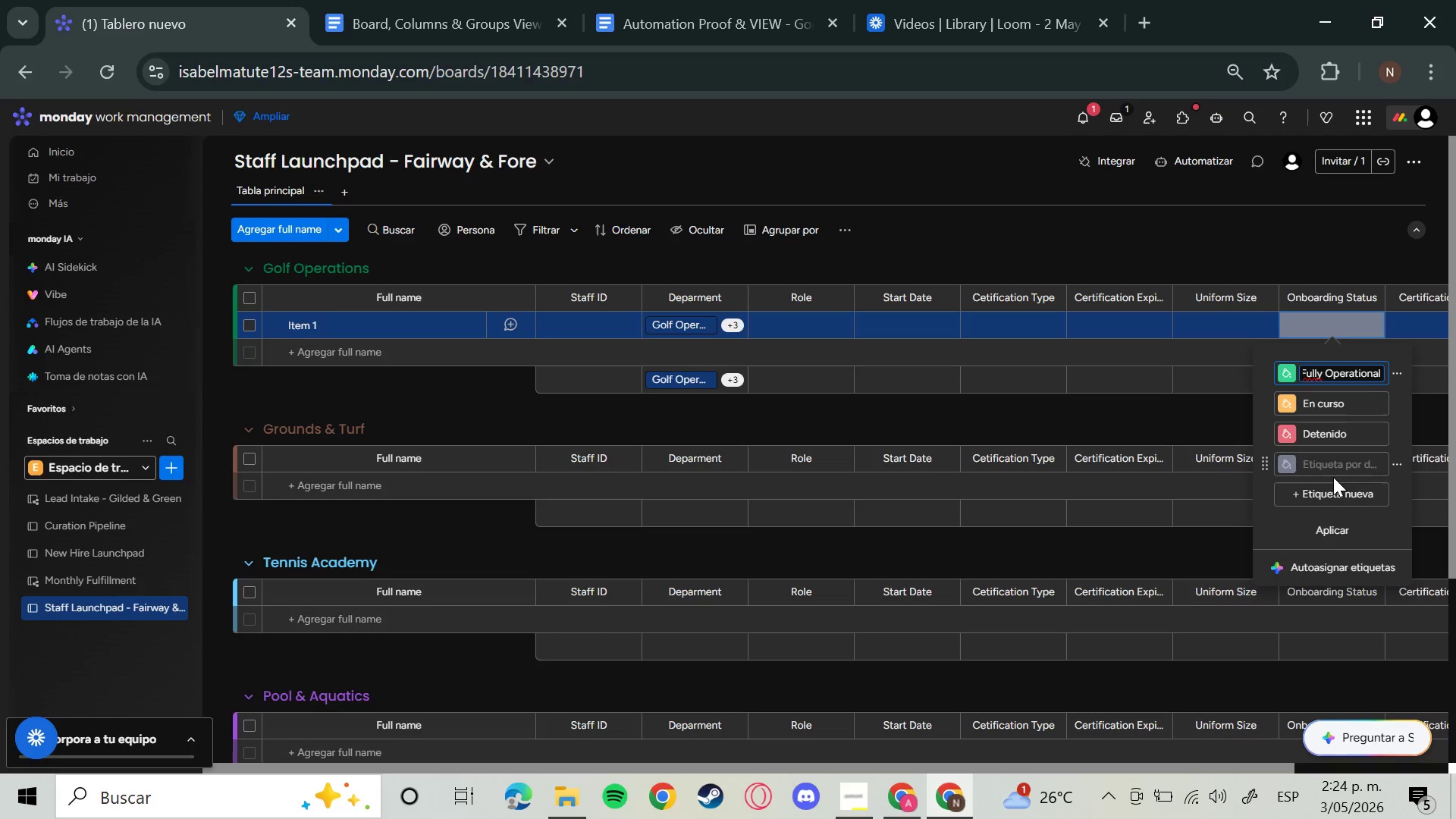 
wait(10.91)
 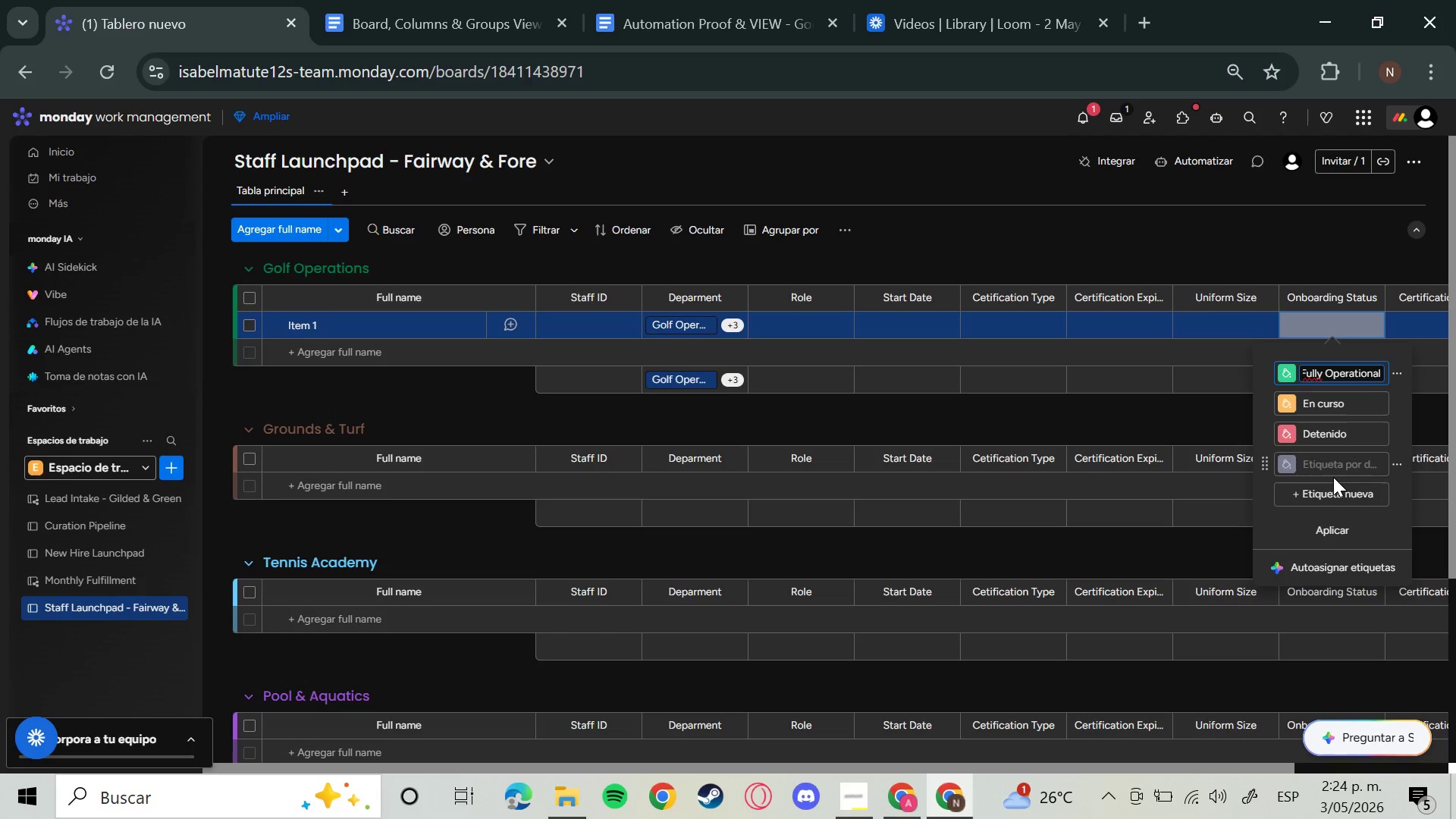 
left_click([1348, 404])
 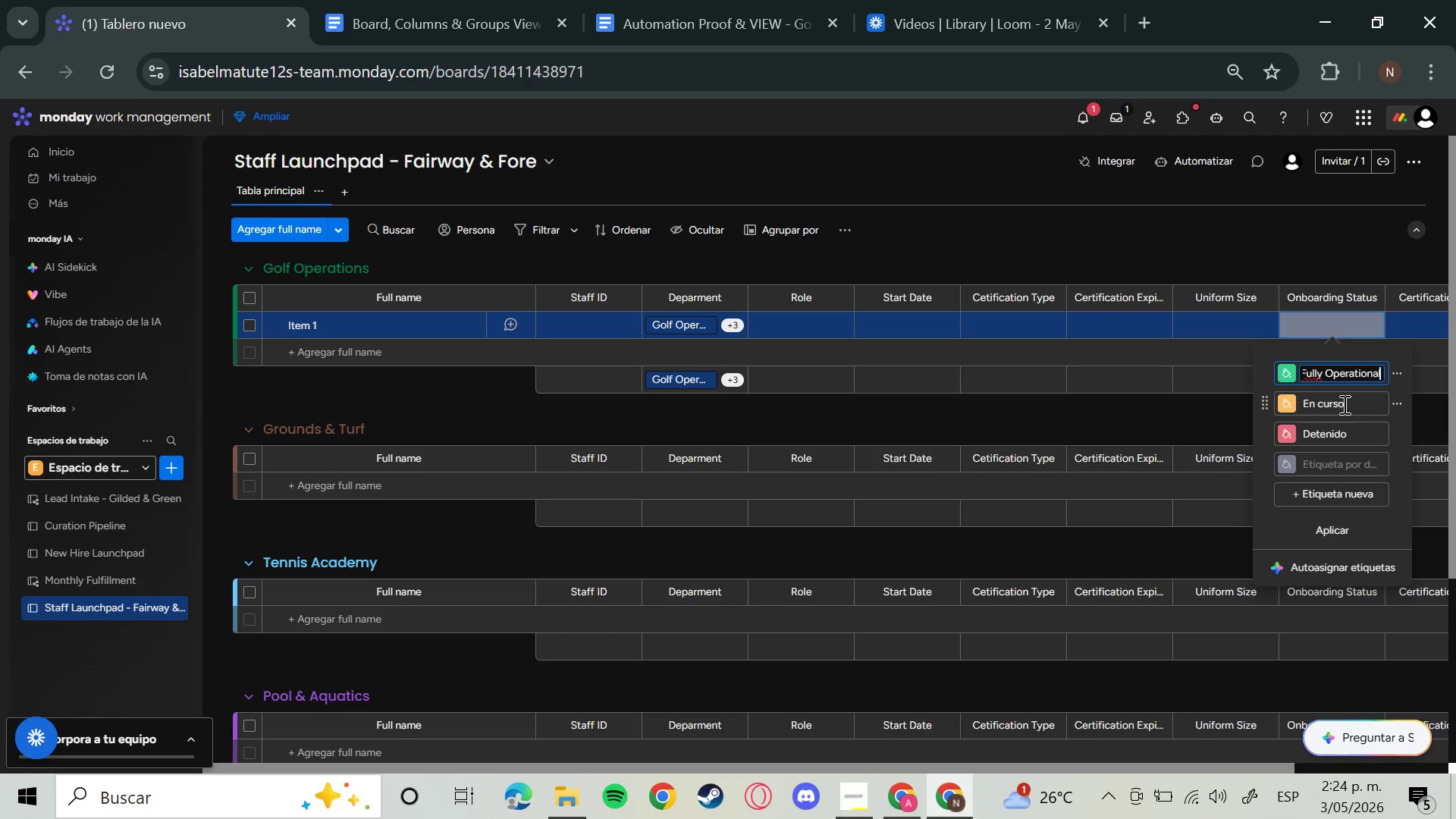 
left_click([1338, 404])
 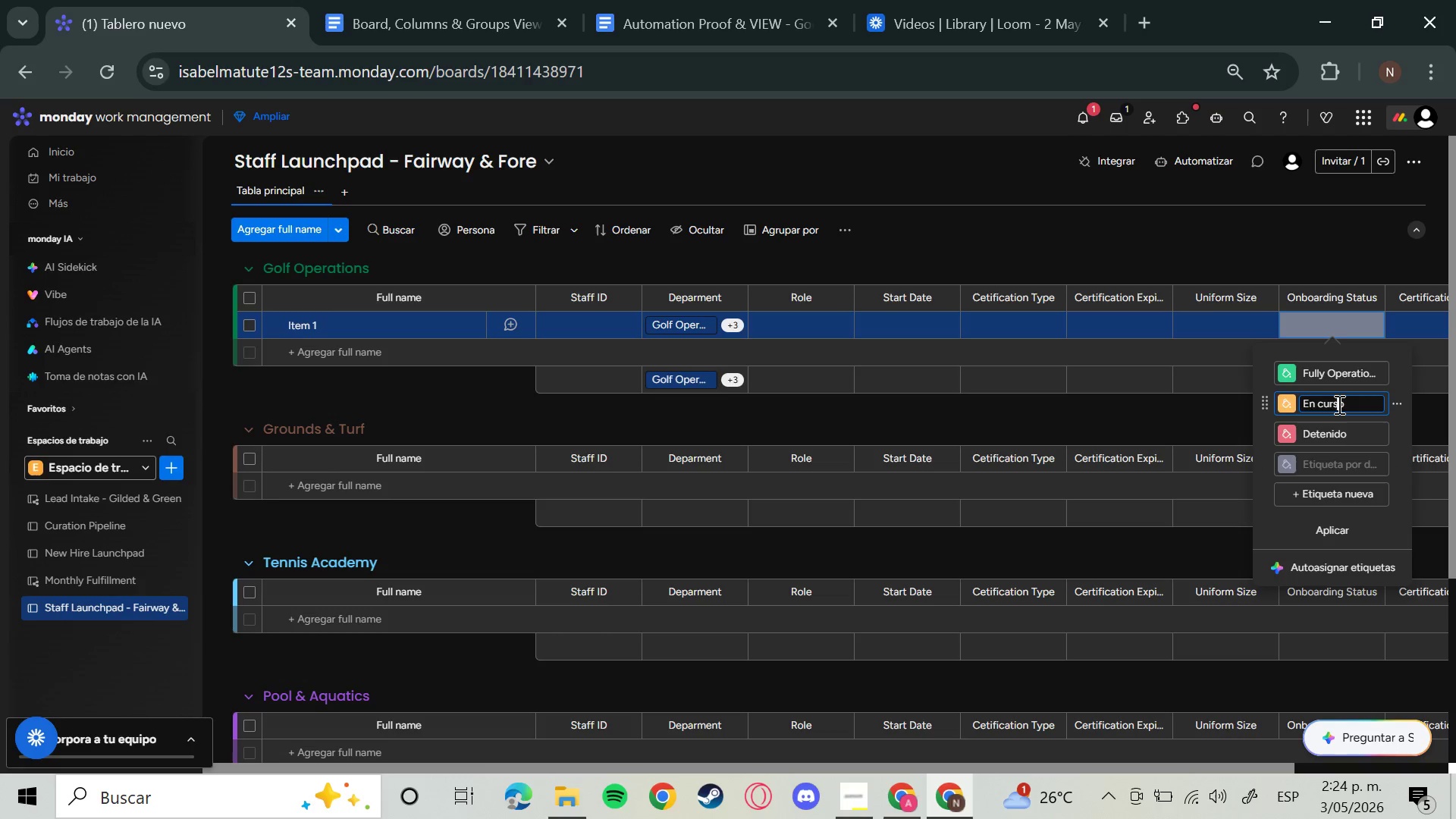 
key(ArrowRight)
 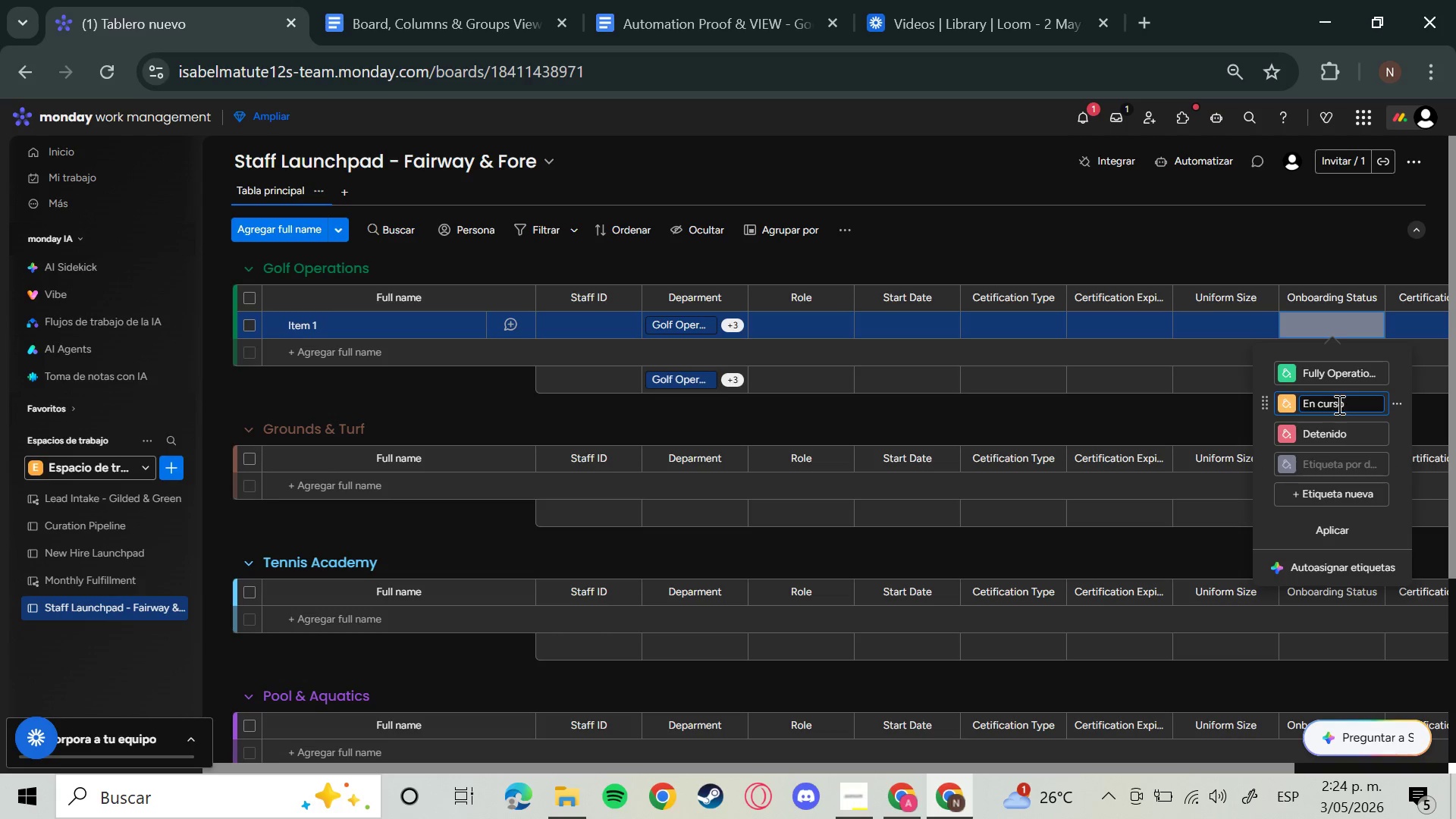 
hold_key(key=Backspace, duration=1.05)
 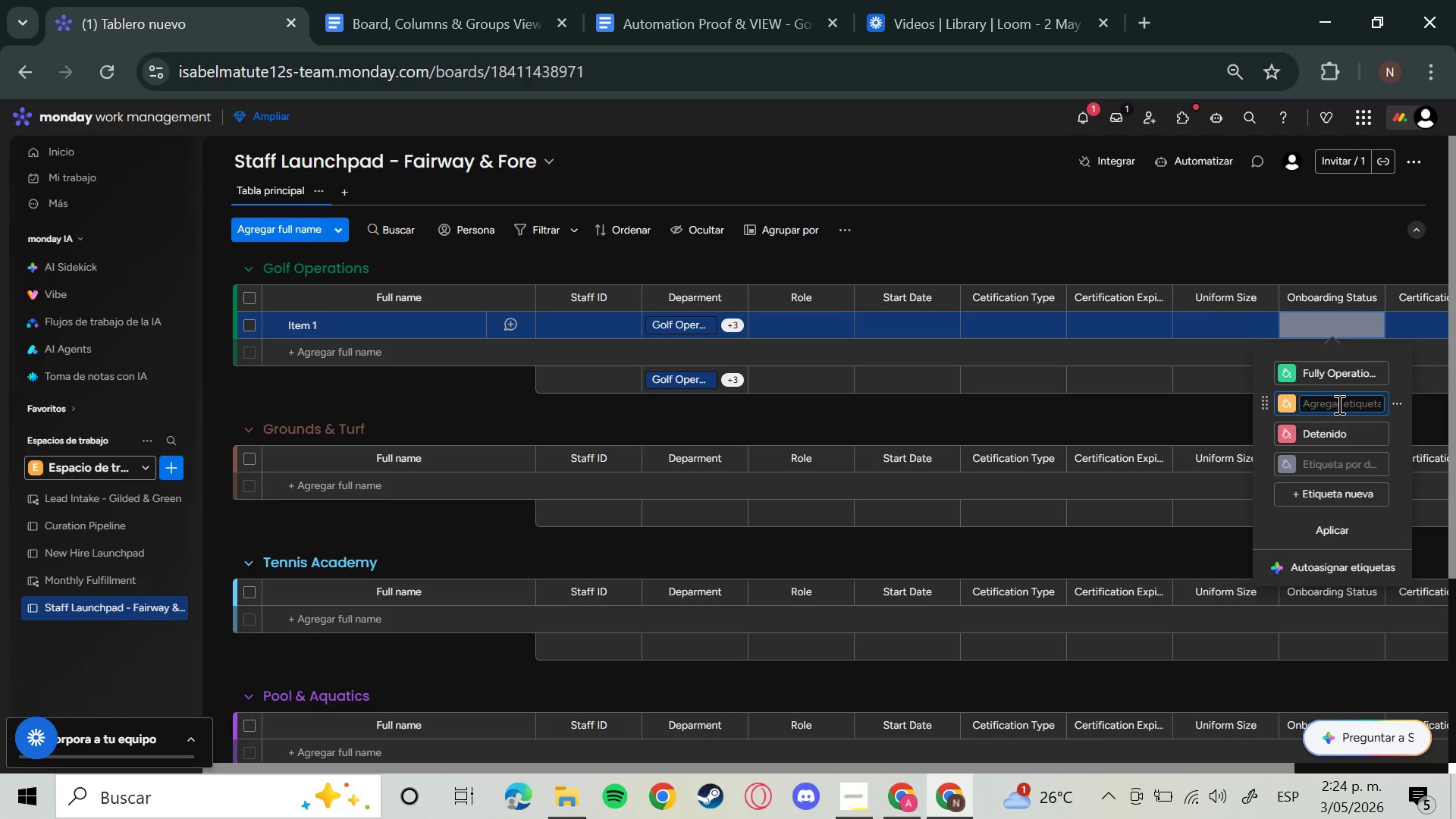 
type(Systems Access)
key(Backspace)
type(s)
 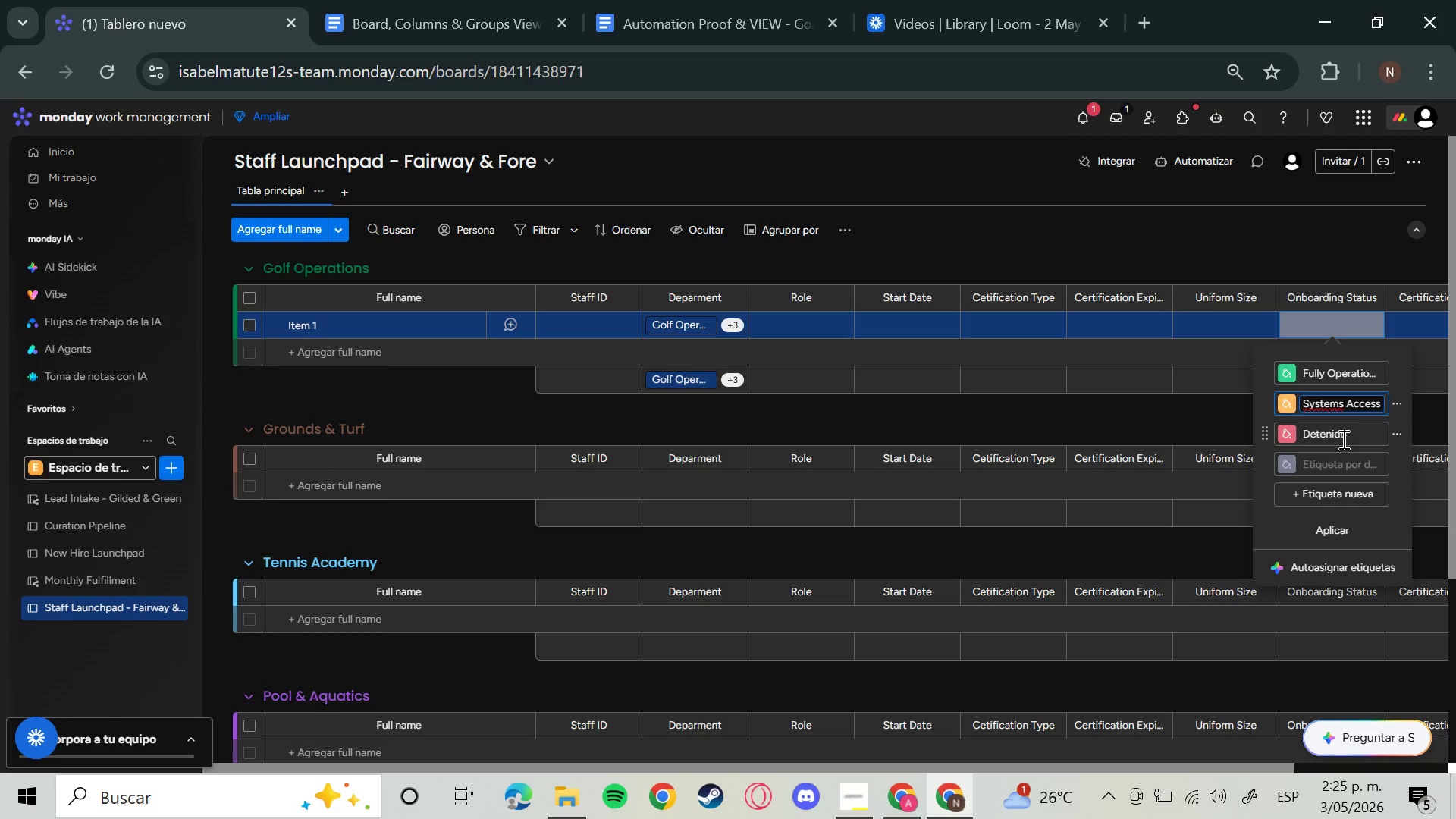 
left_click([1342, 438])
 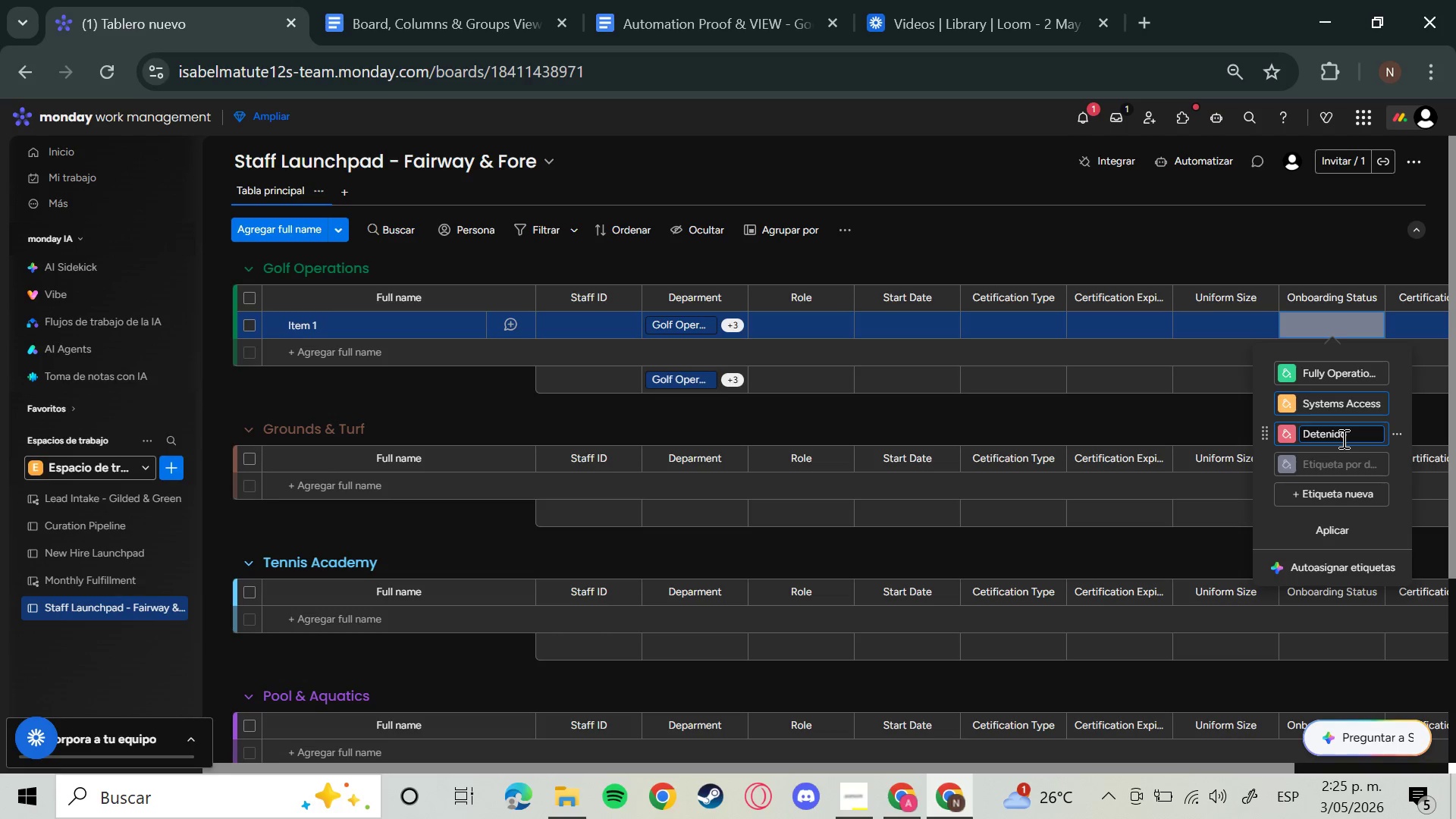 
wait(7.34)
 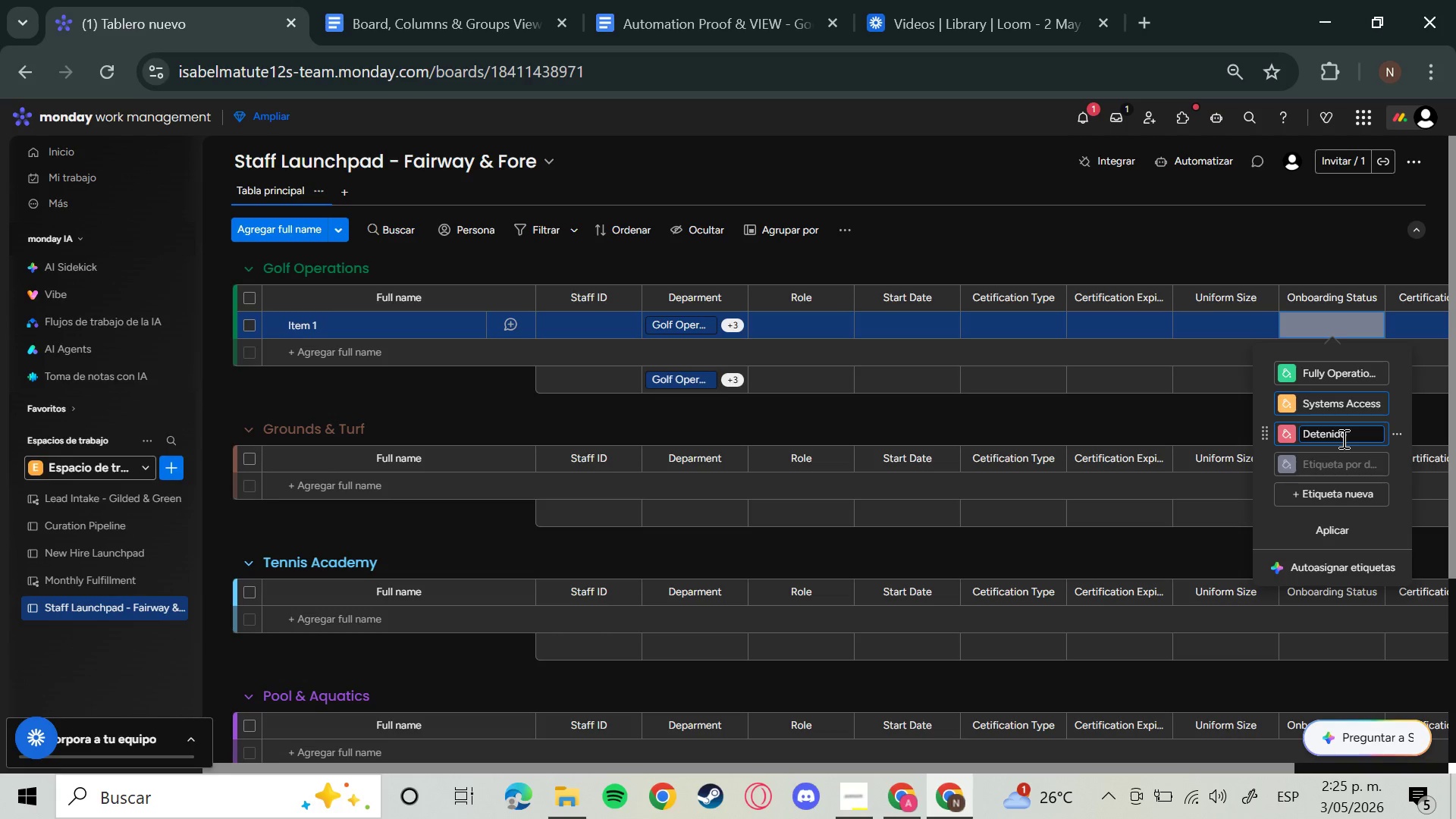 
hold_key(key=Backspace, duration=1.5)
 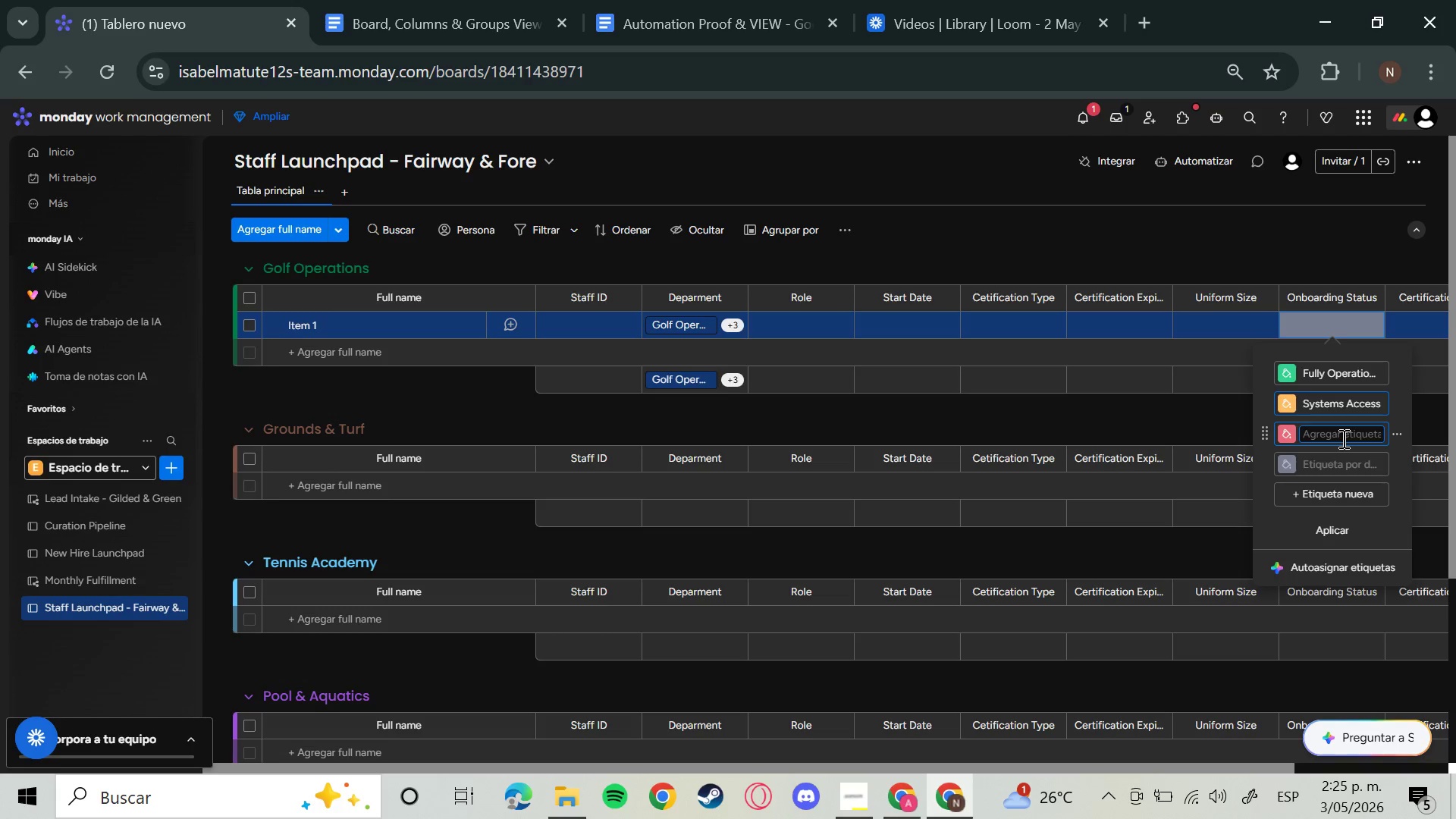 
key(Backspace)
key(Backspace)
key(Backspace)
key(Backspace)
key(Backspace)
type(Background Check)
 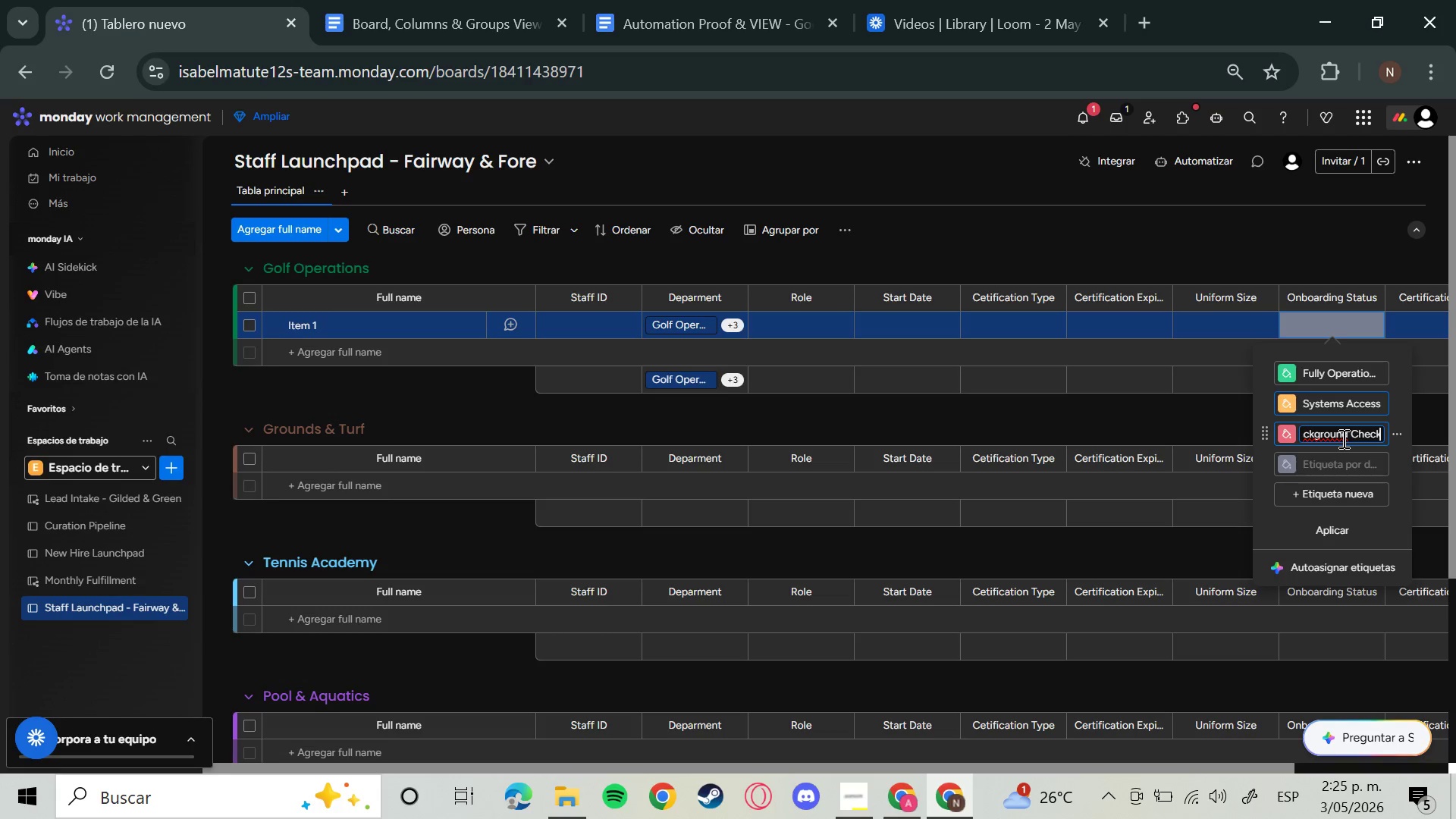 
mouse_move([1337, 598])
 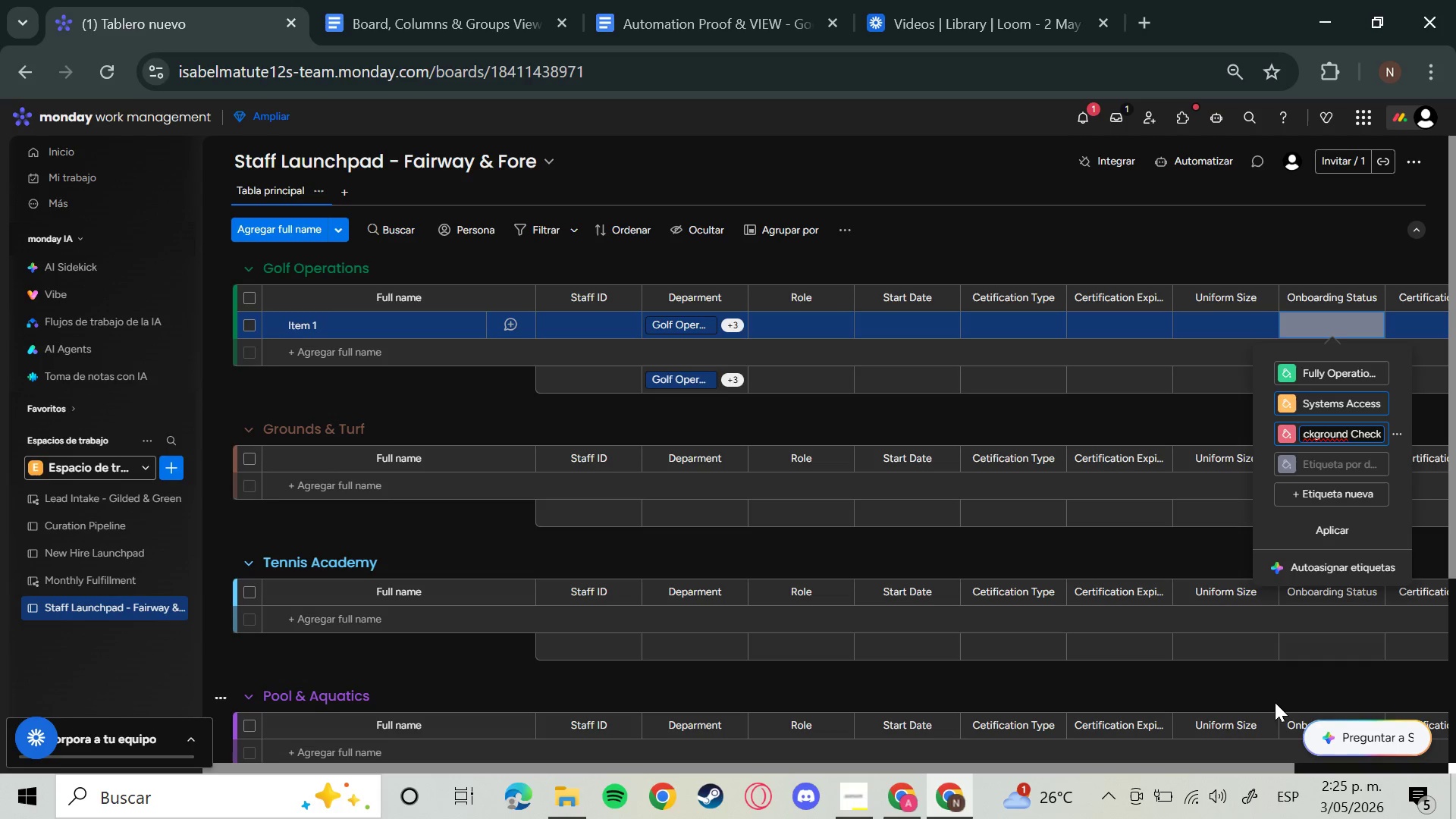 
wait(6.0)
 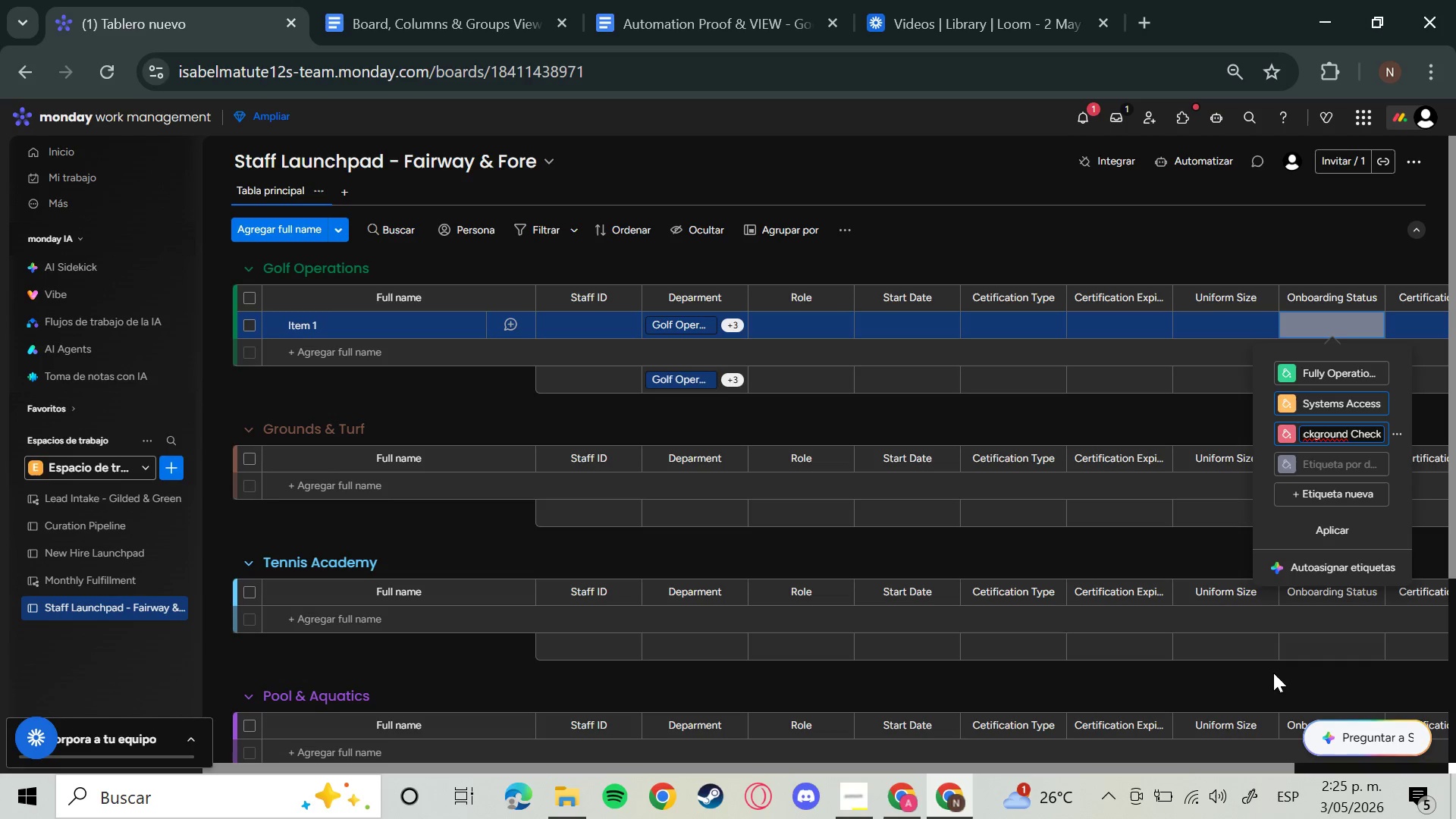 
left_click([1286, 435])
 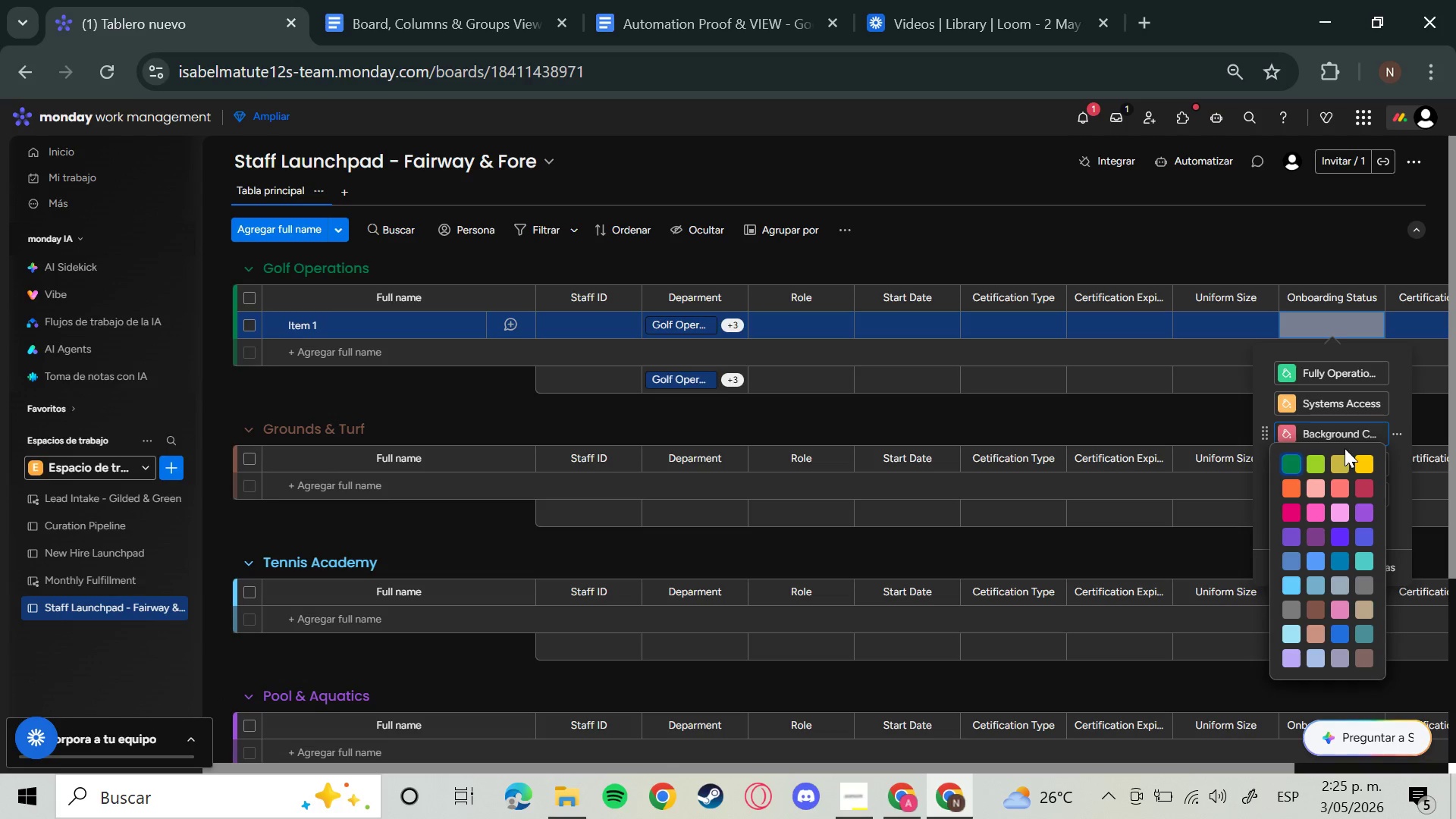 
left_click([1365, 459])
 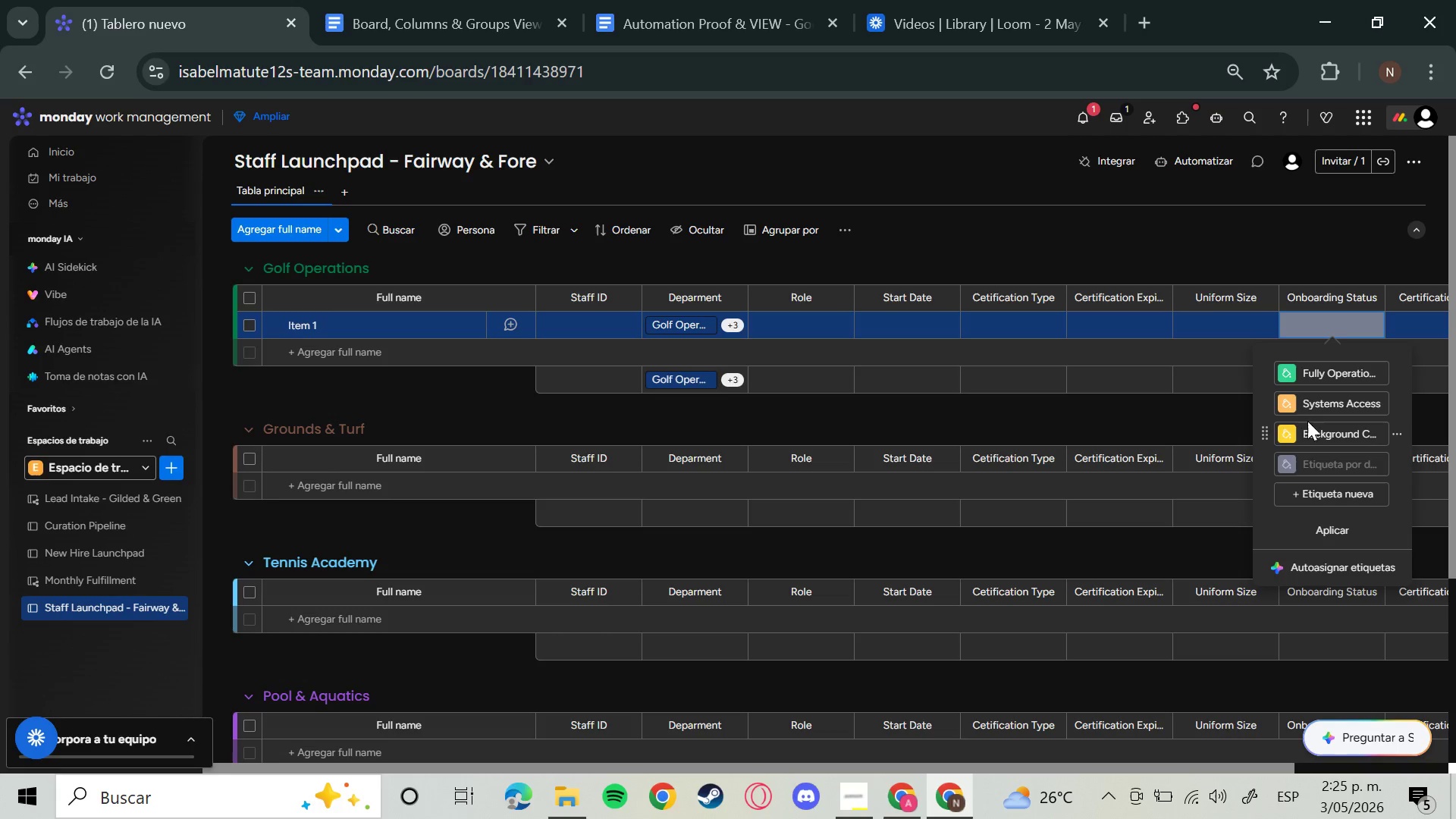 
left_click([1285, 403])
 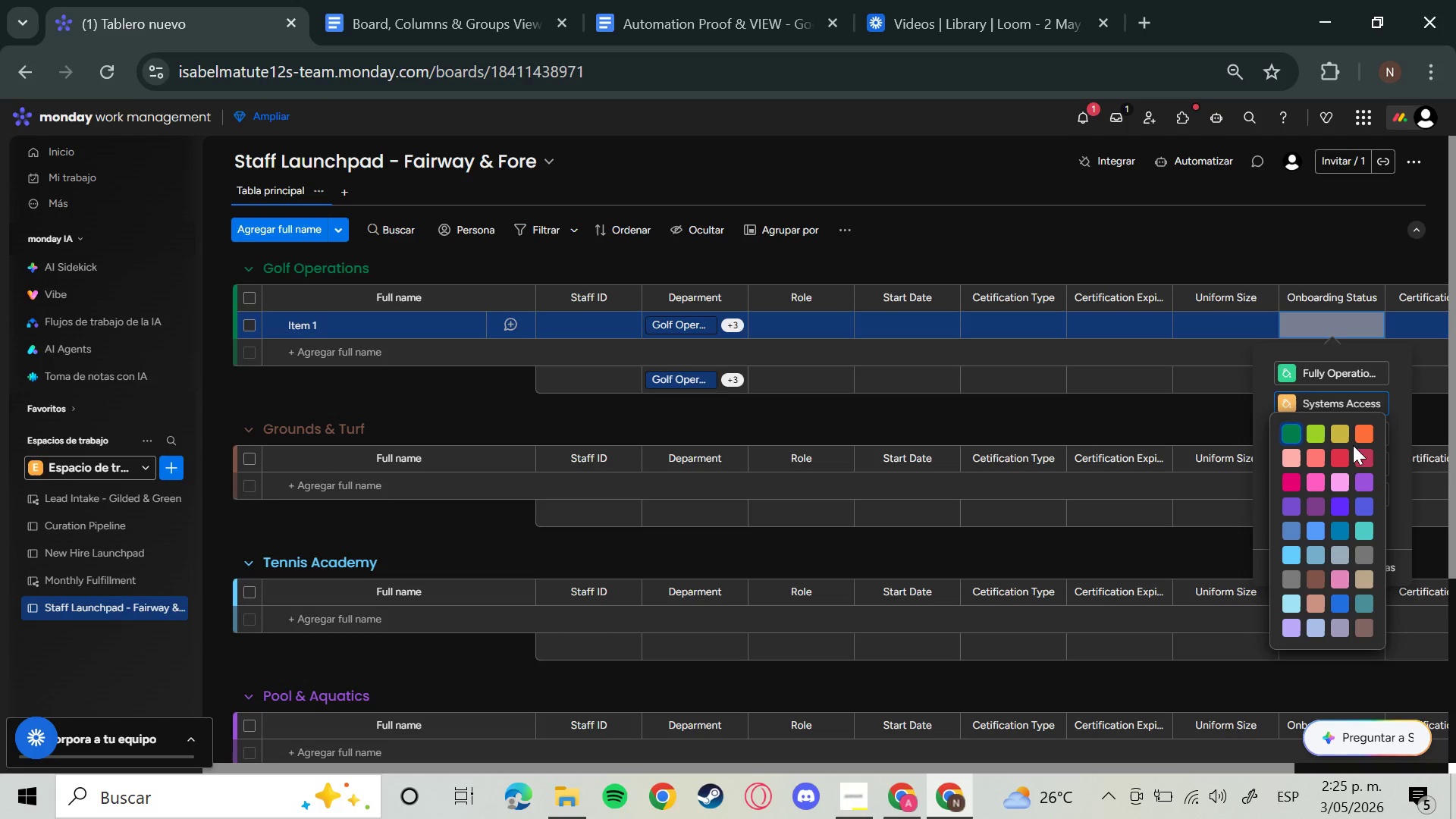 
left_click([1357, 435])
 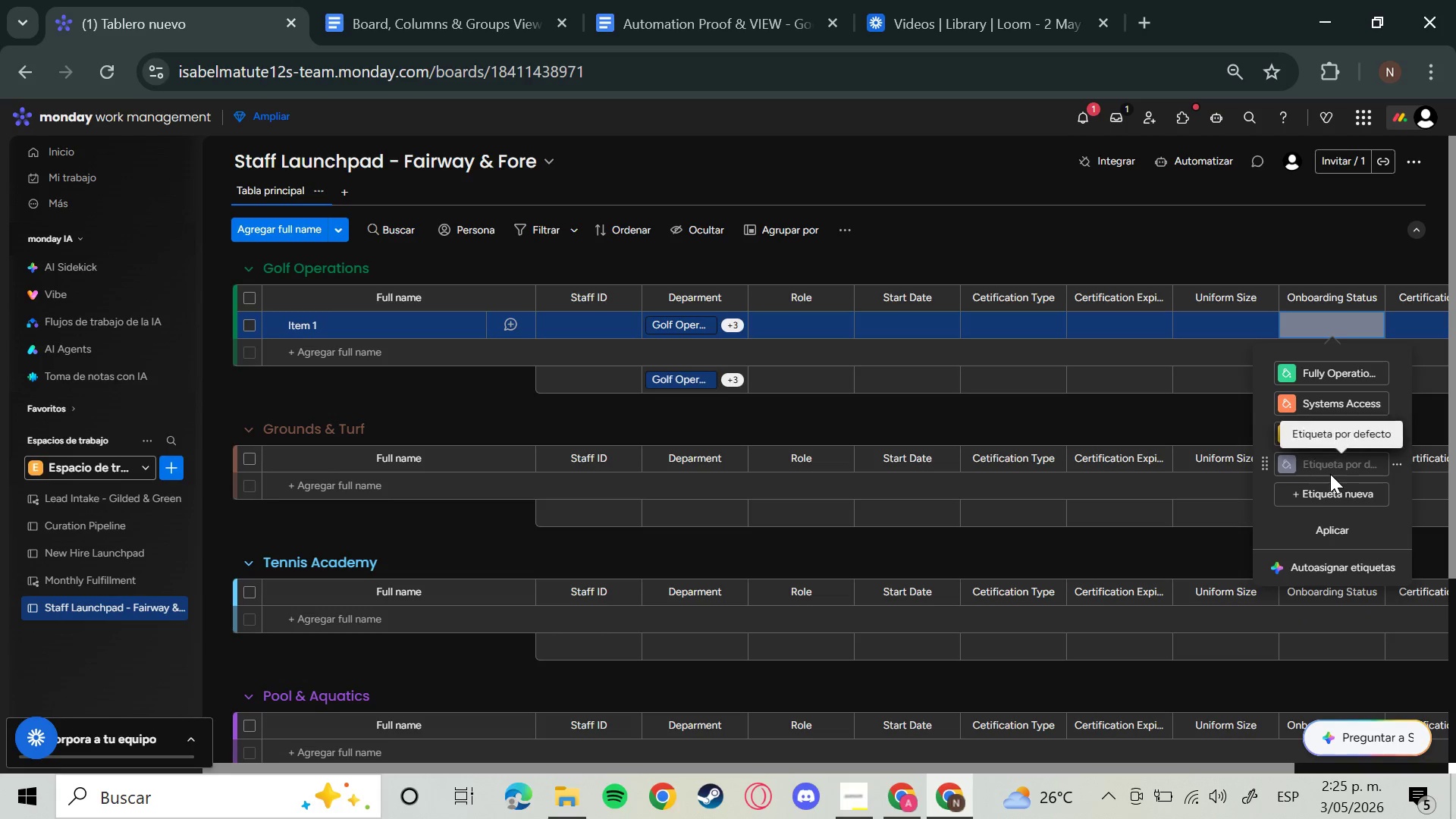 
wait(7.31)
 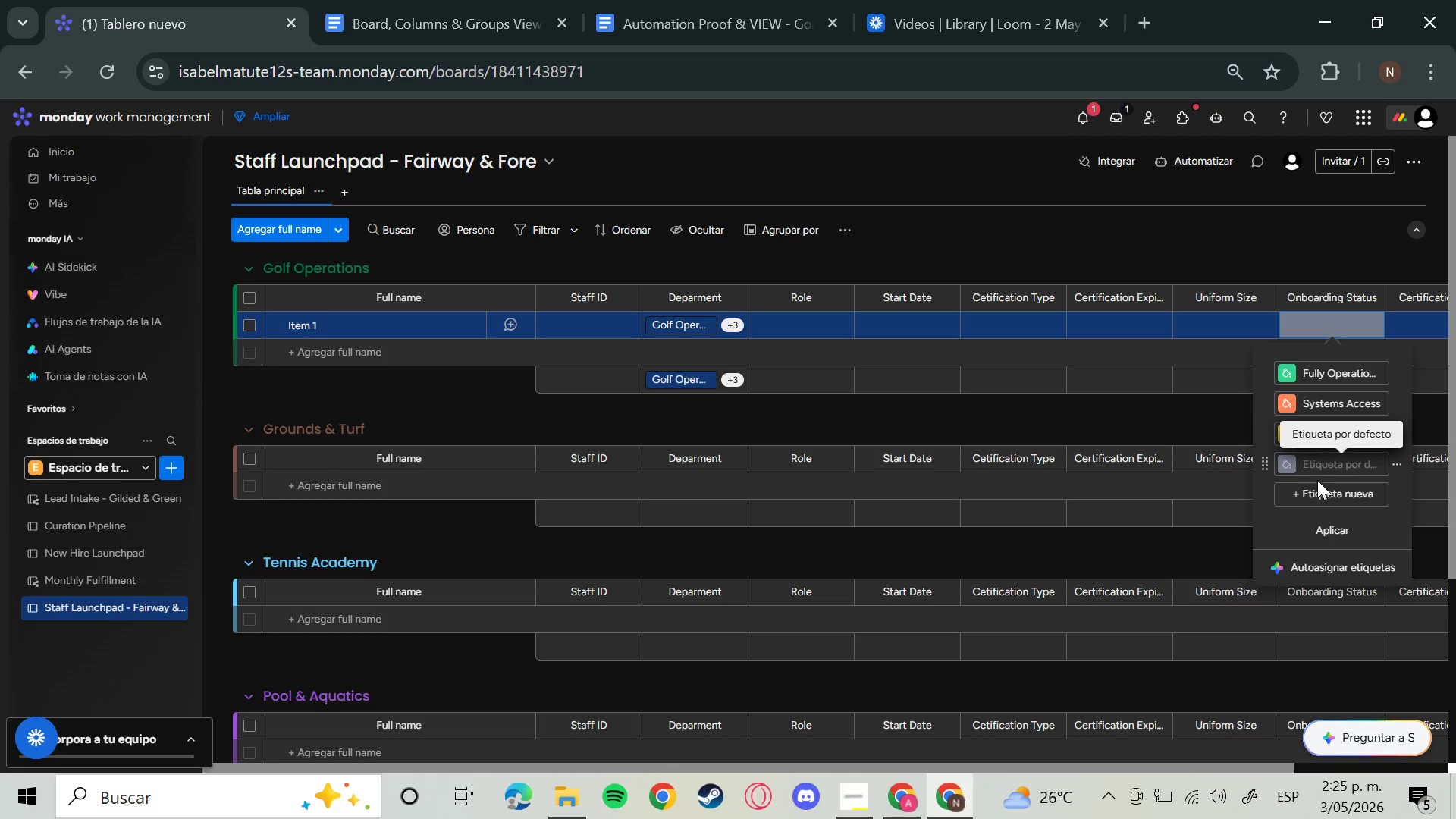 
left_click([1317, 503])
 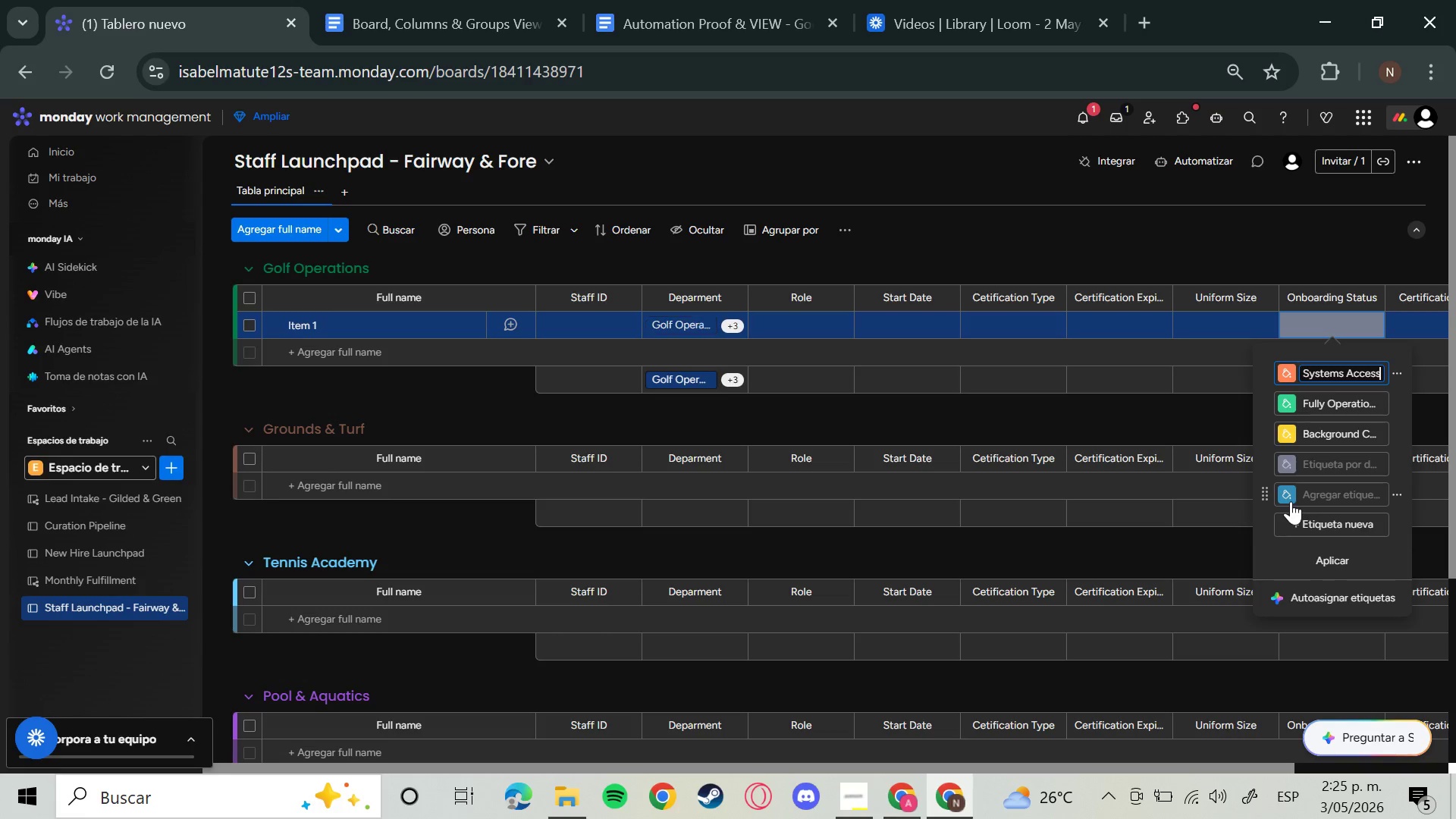 
left_click([1291, 497])
 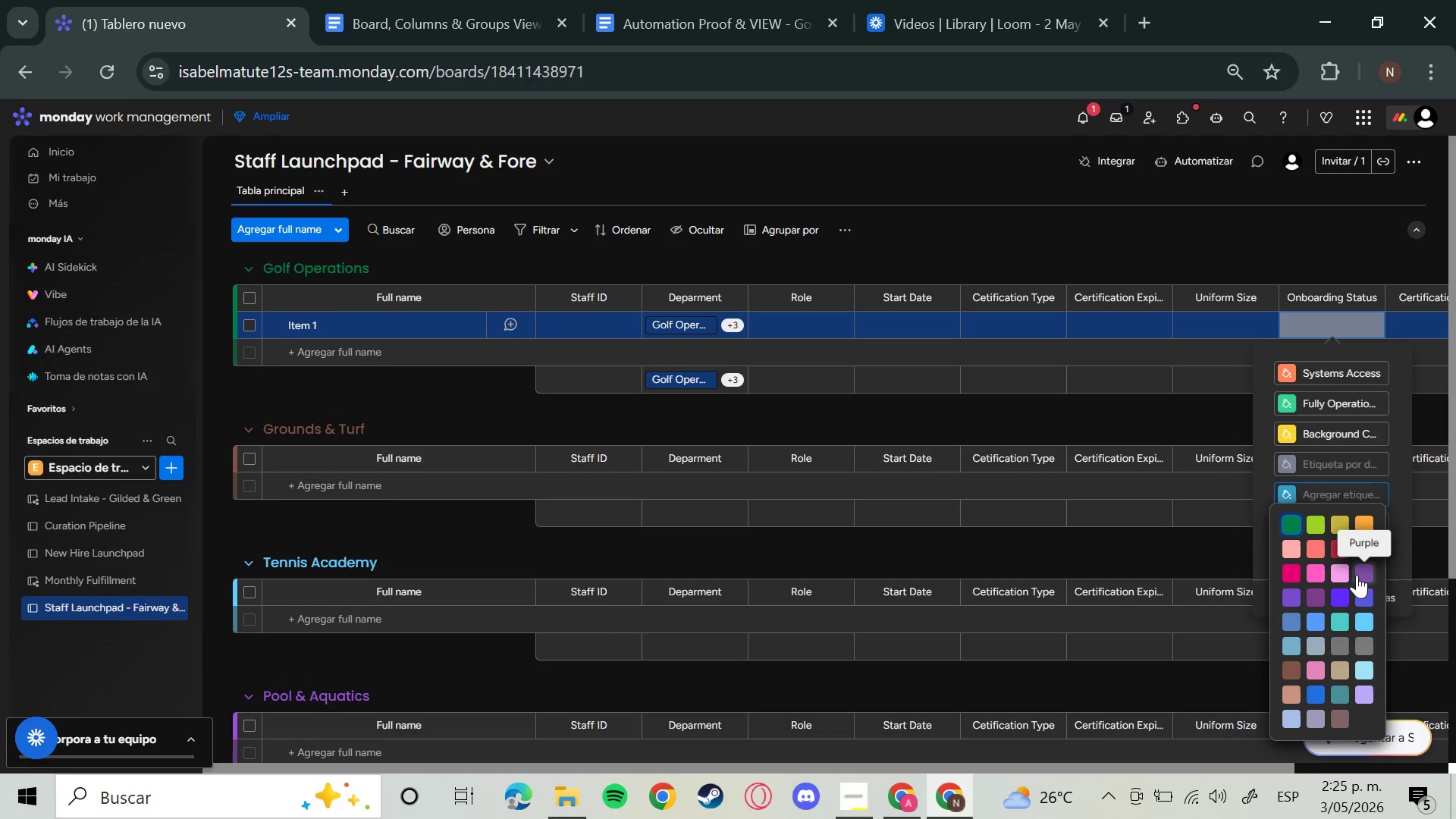 
left_click([1362, 573])
 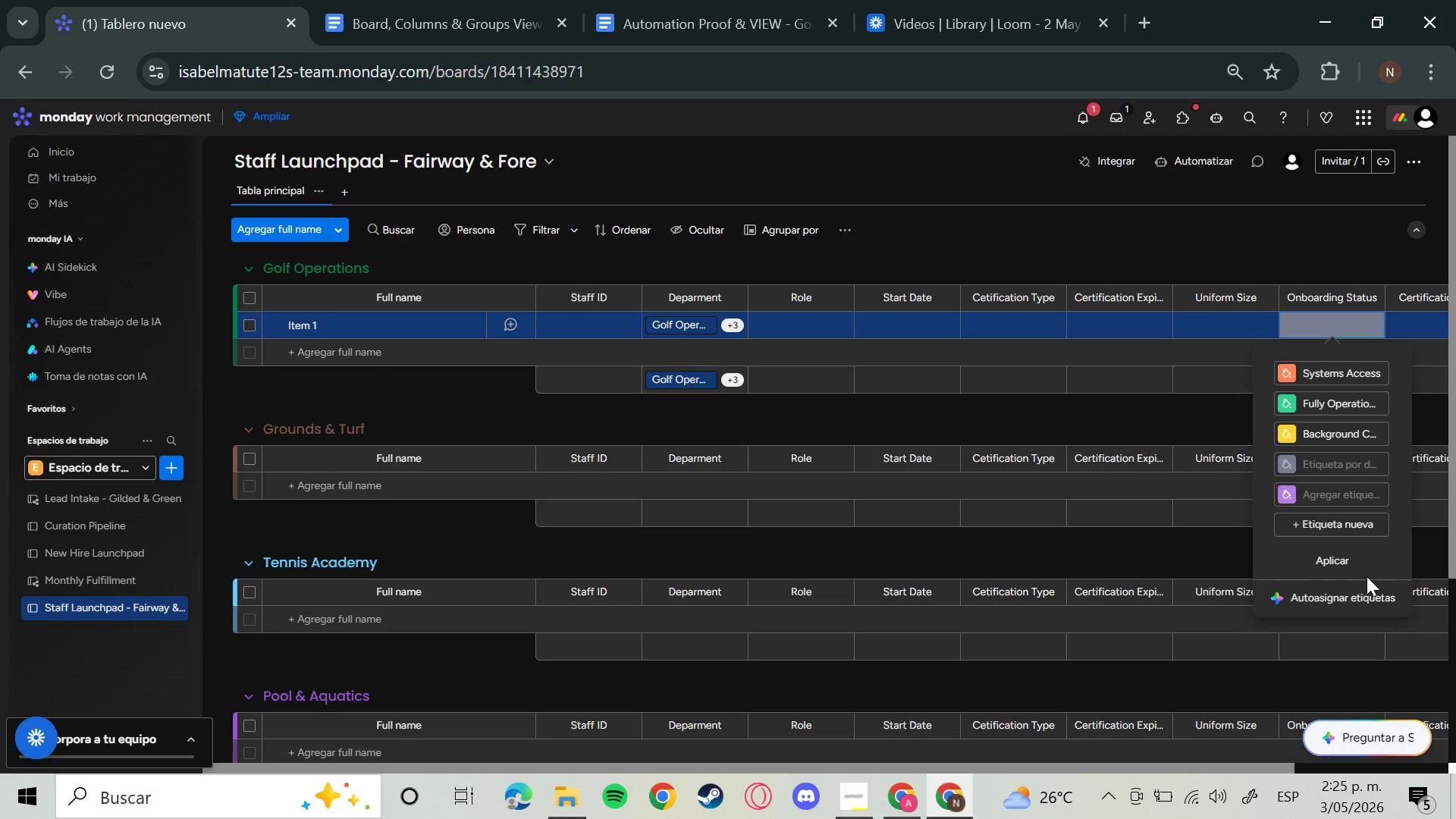 
left_click([1327, 532])
 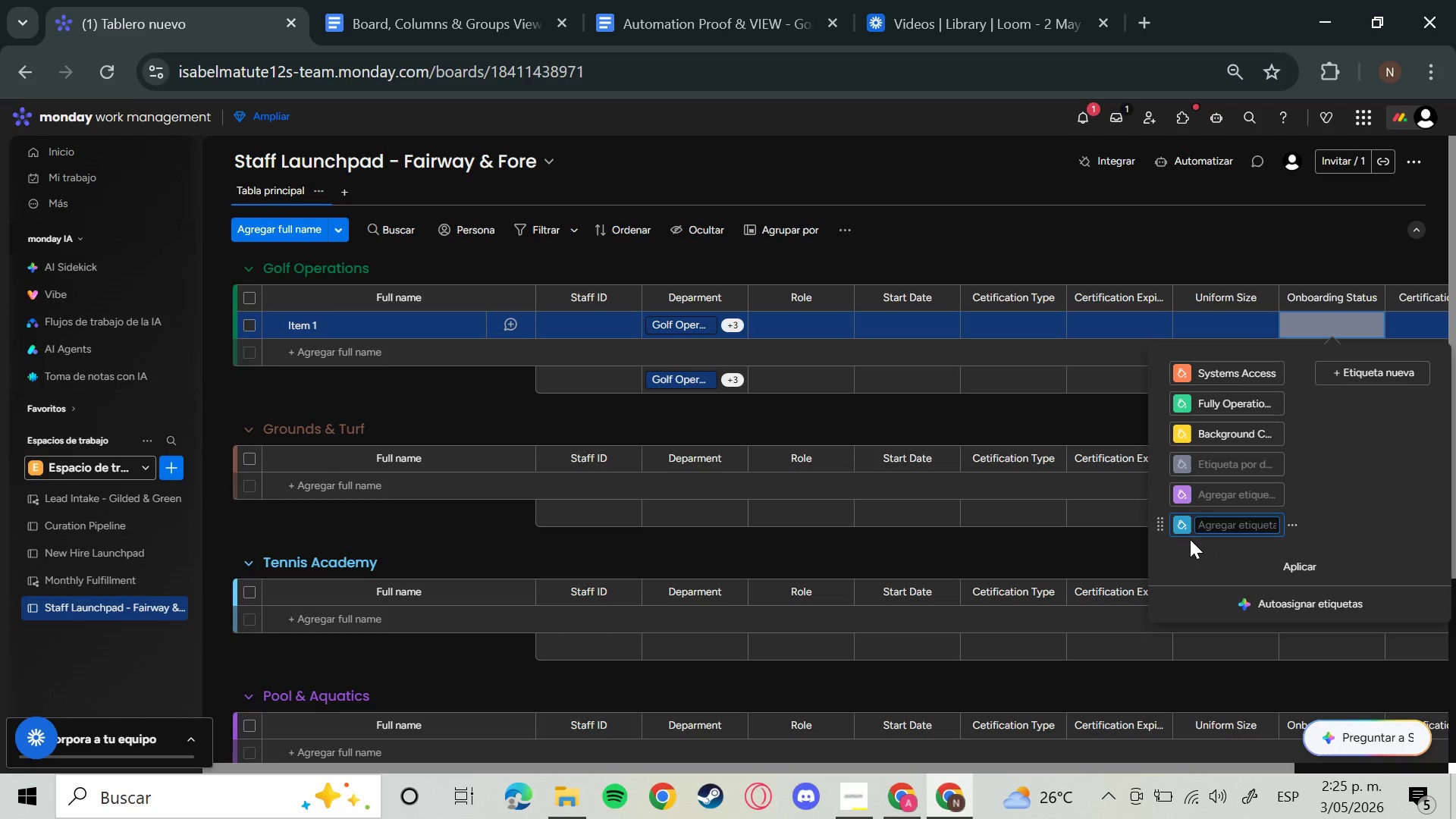 
left_click([1180, 526])
 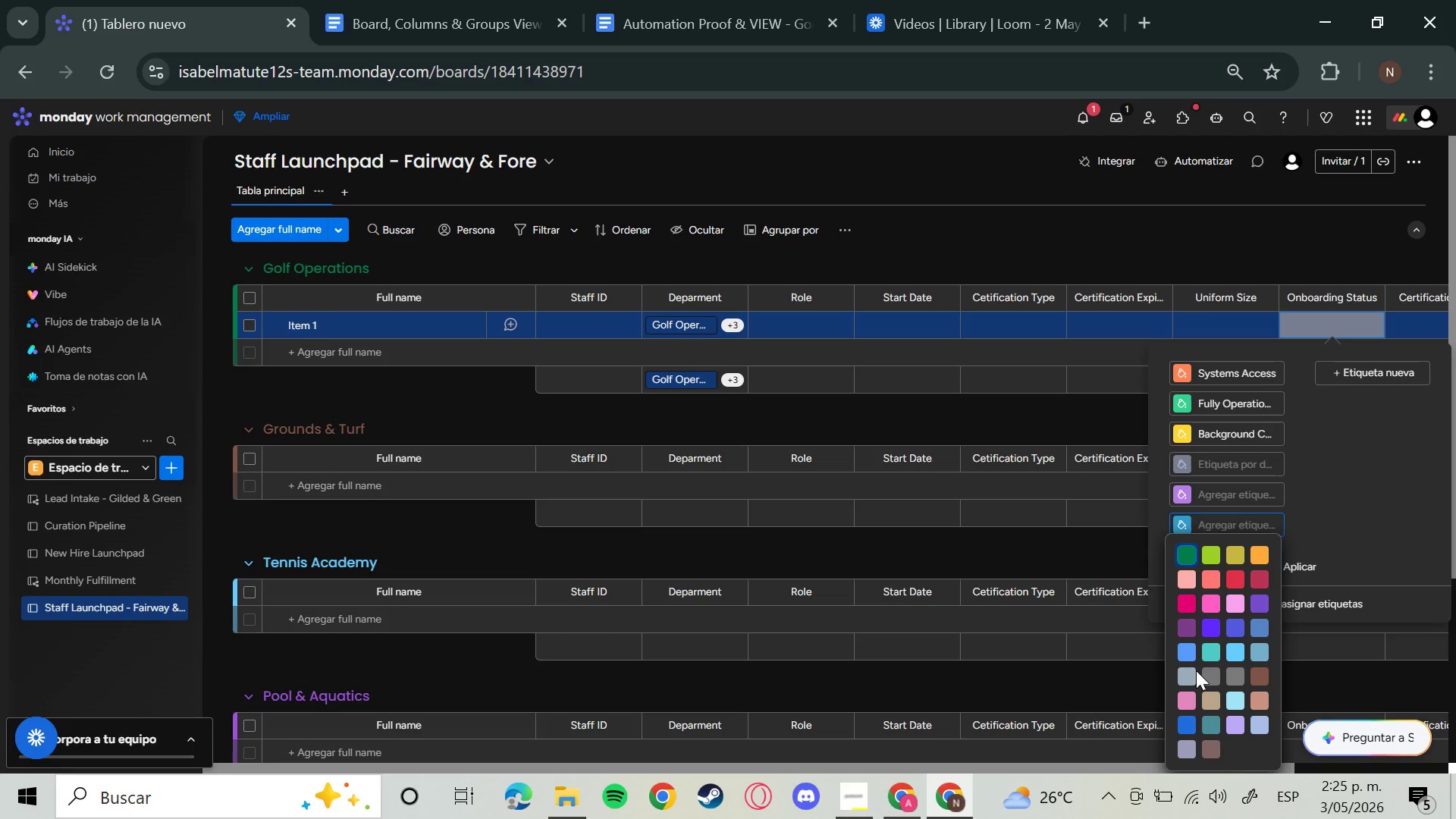 
mouse_move([1225, 625])
 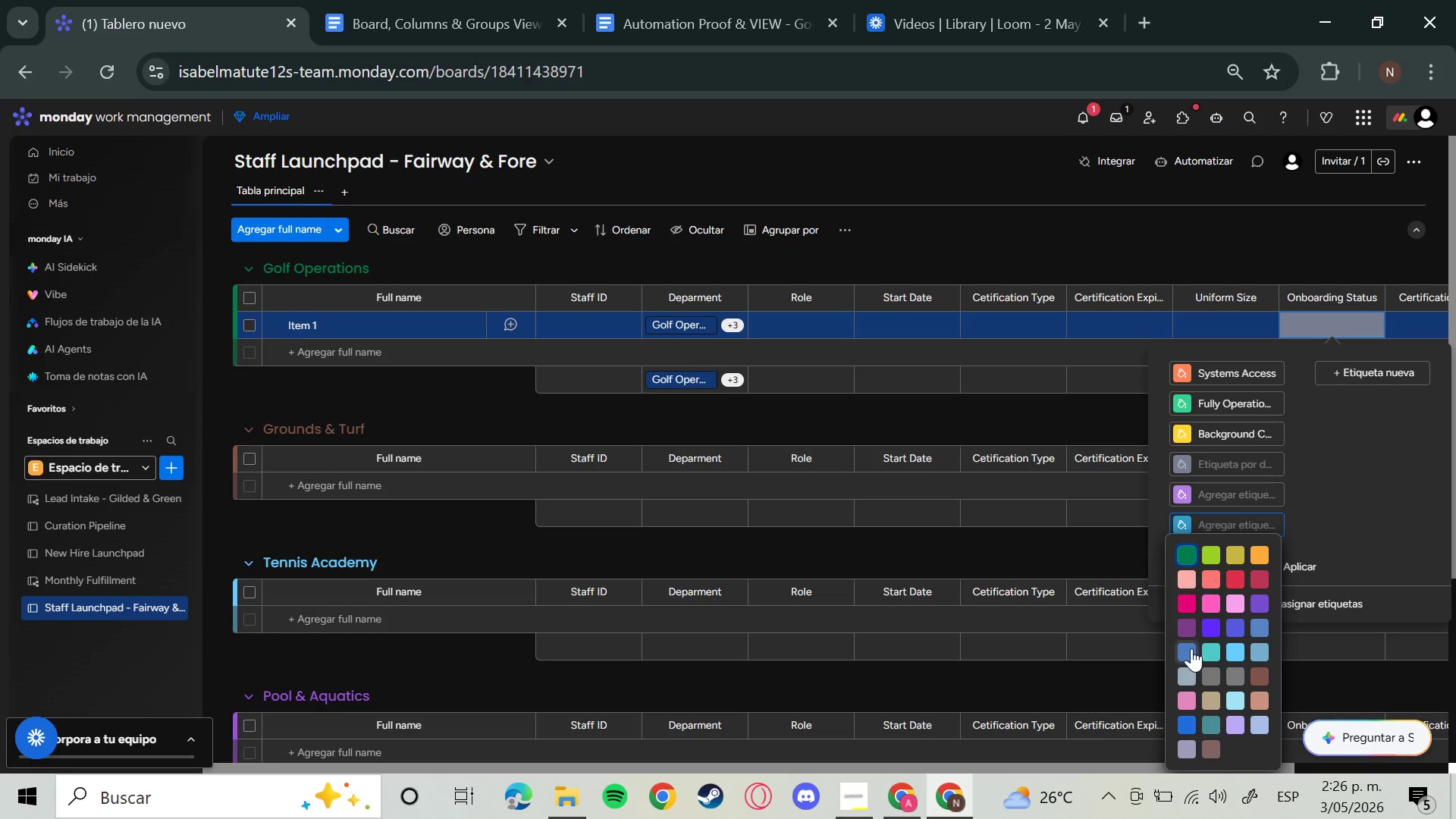 
left_click([1183, 651])
 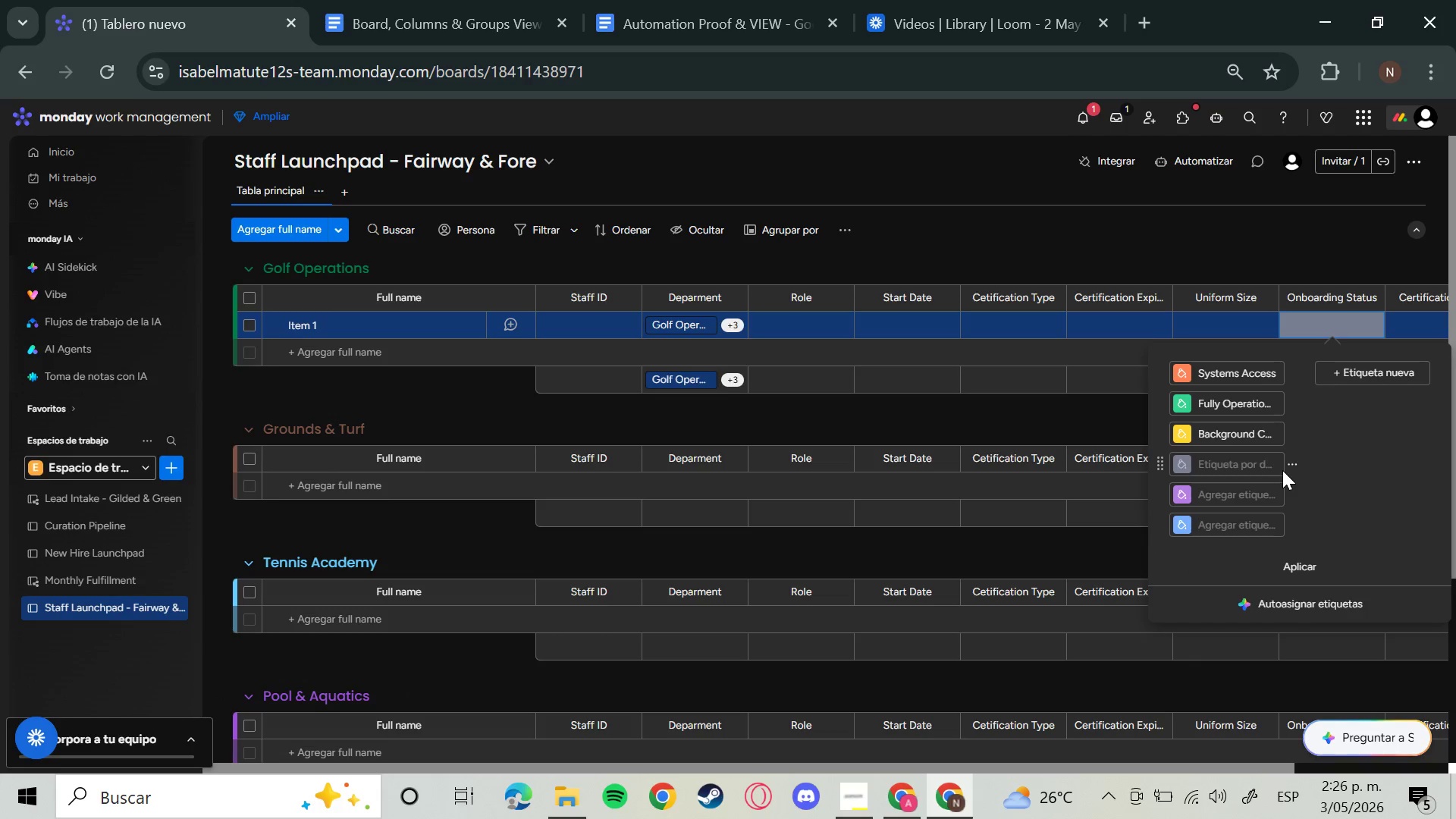 
left_click([1343, 368])
 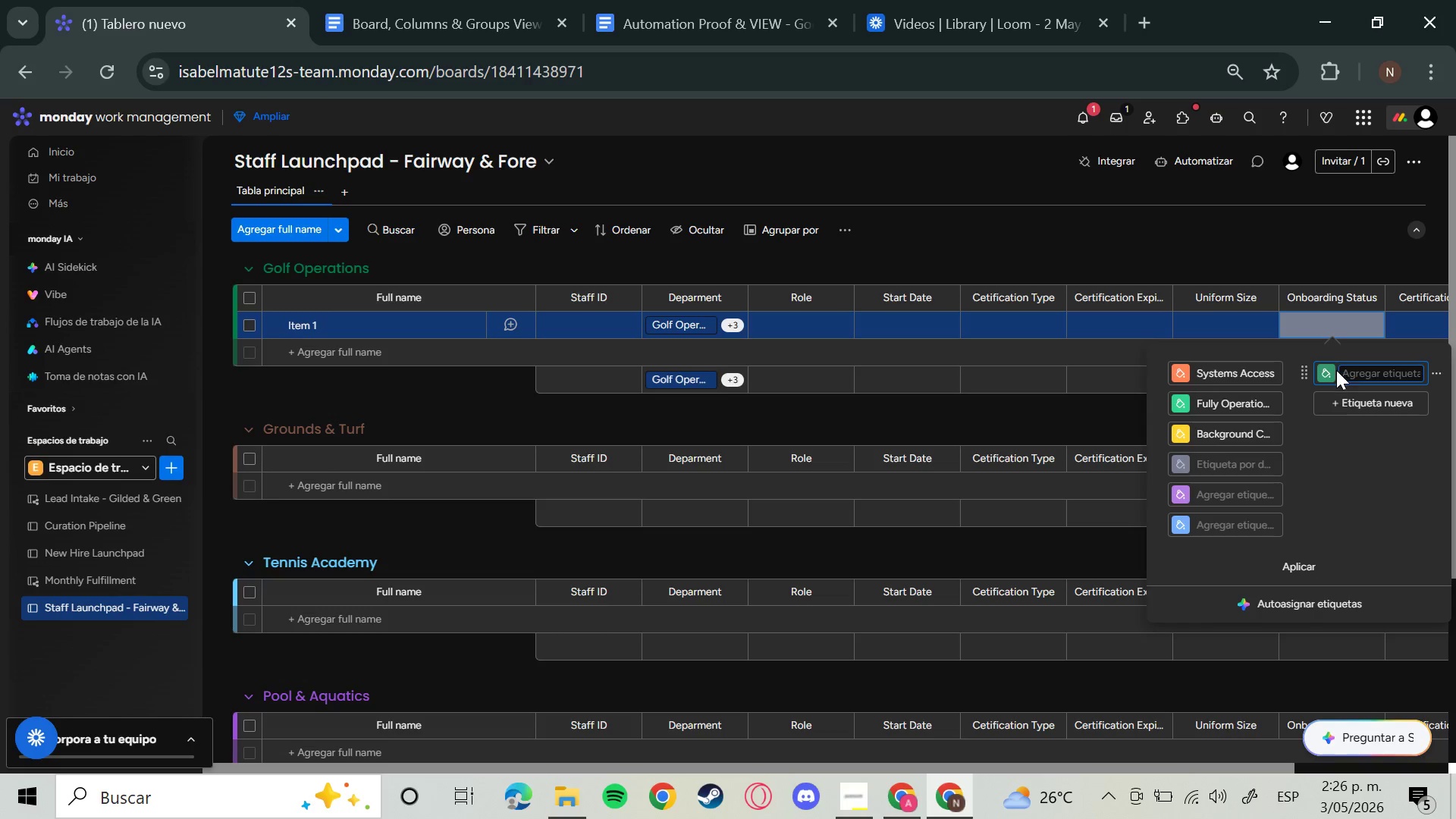 
left_click([1325, 376])
 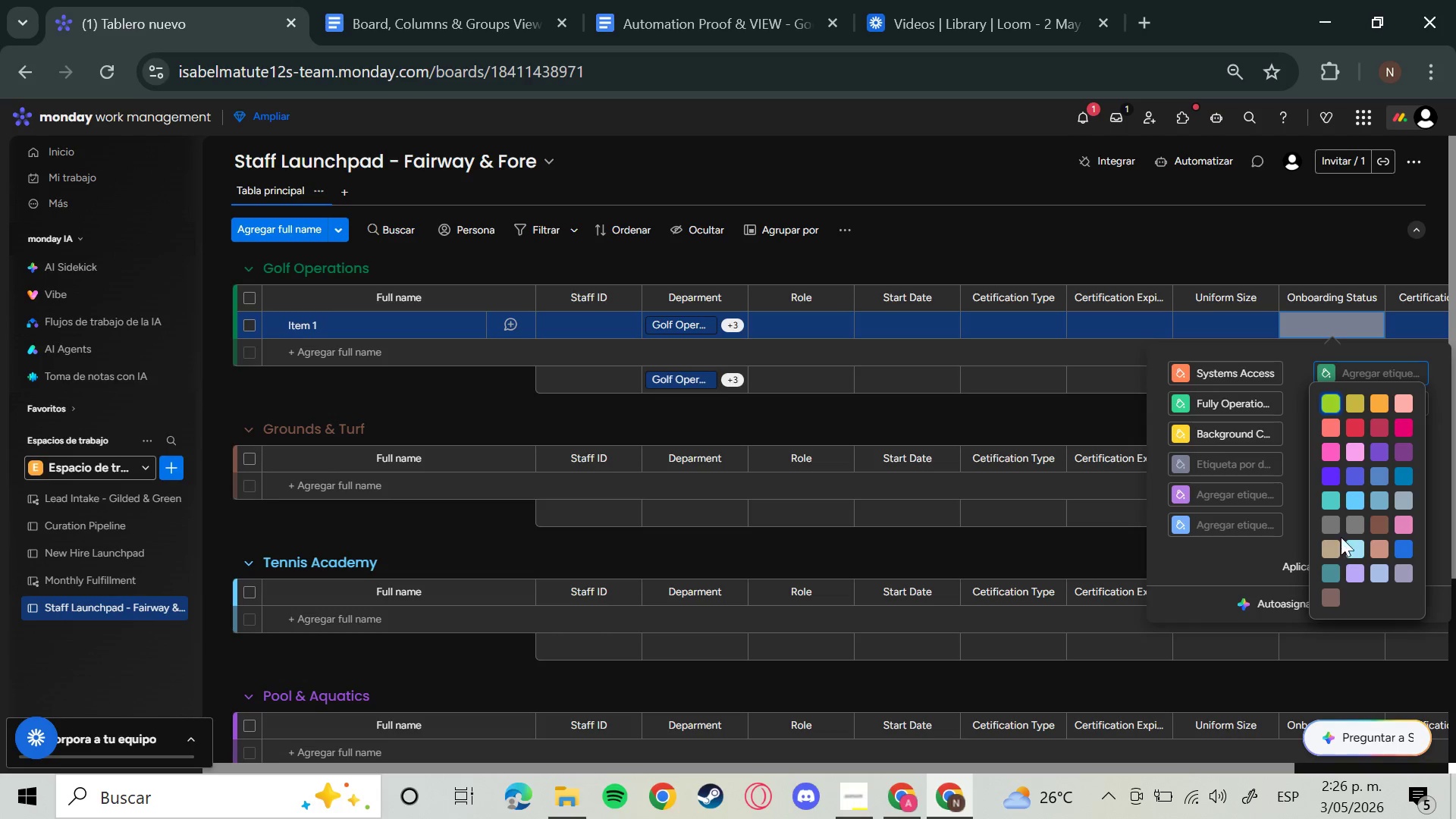 
left_click([1328, 520])
 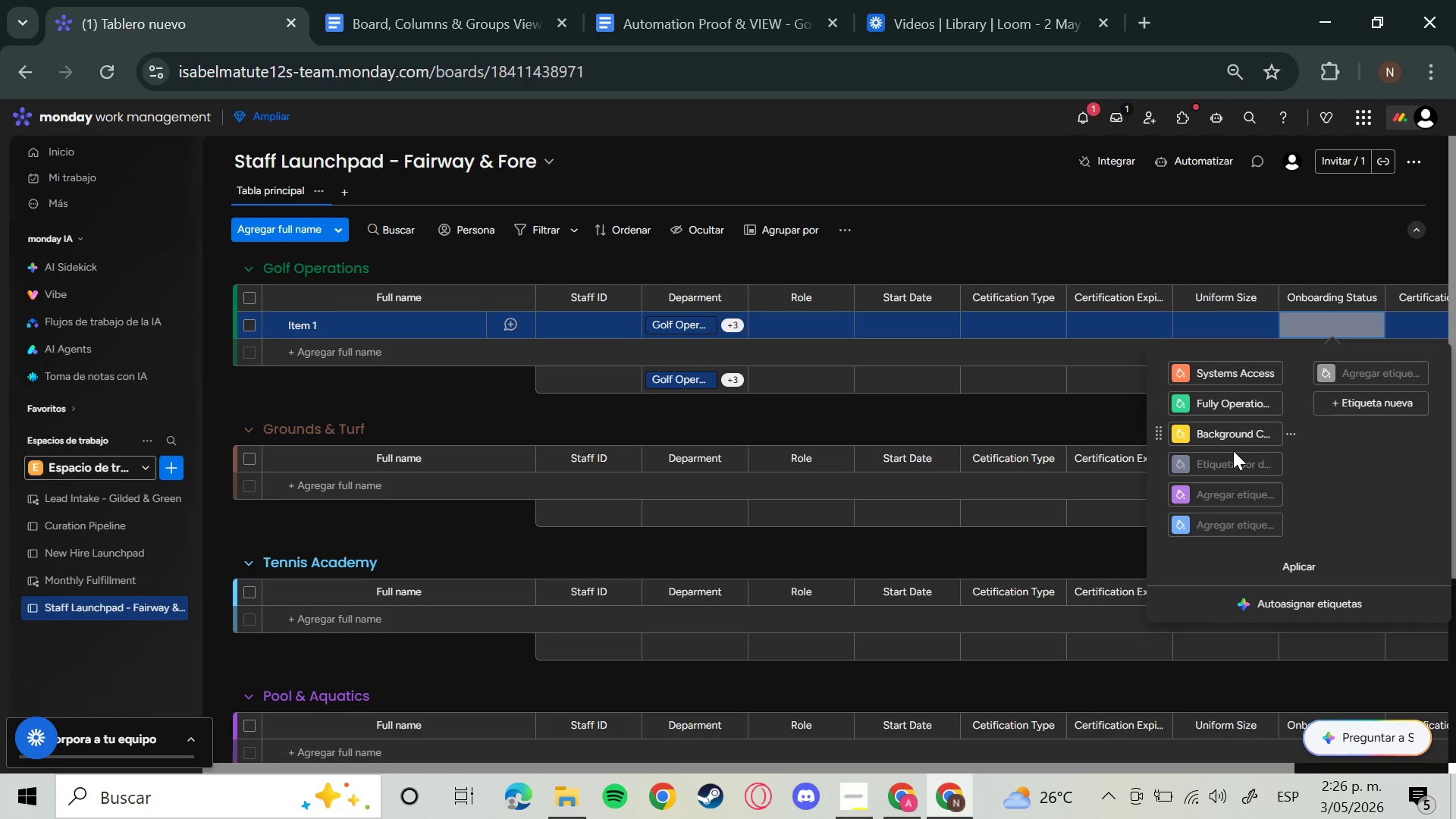 
left_click([1216, 491])
 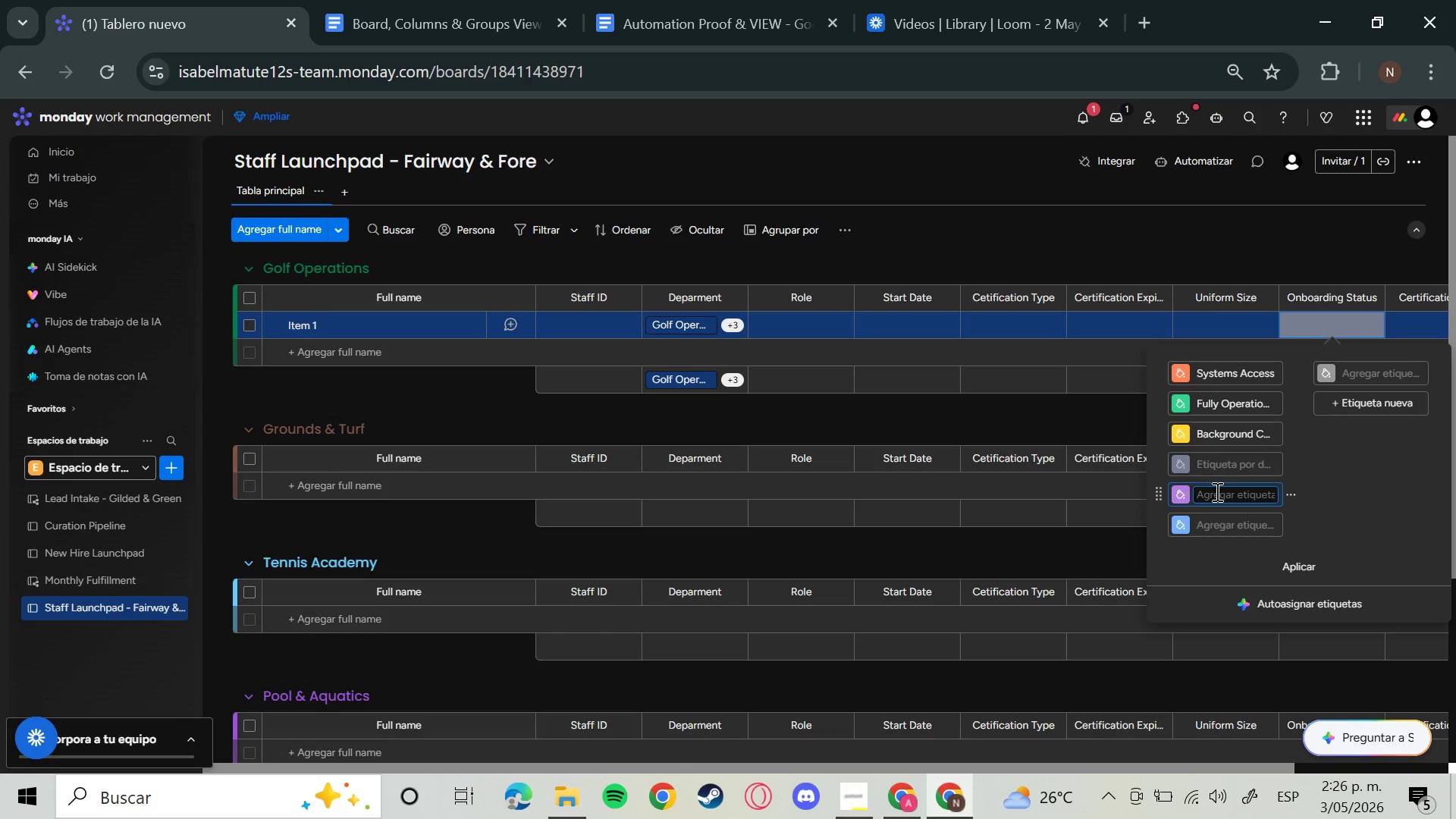 
type(Uniform Iu)
key(Backspace)
type(sse)
key(Backspace)
type(ued)
 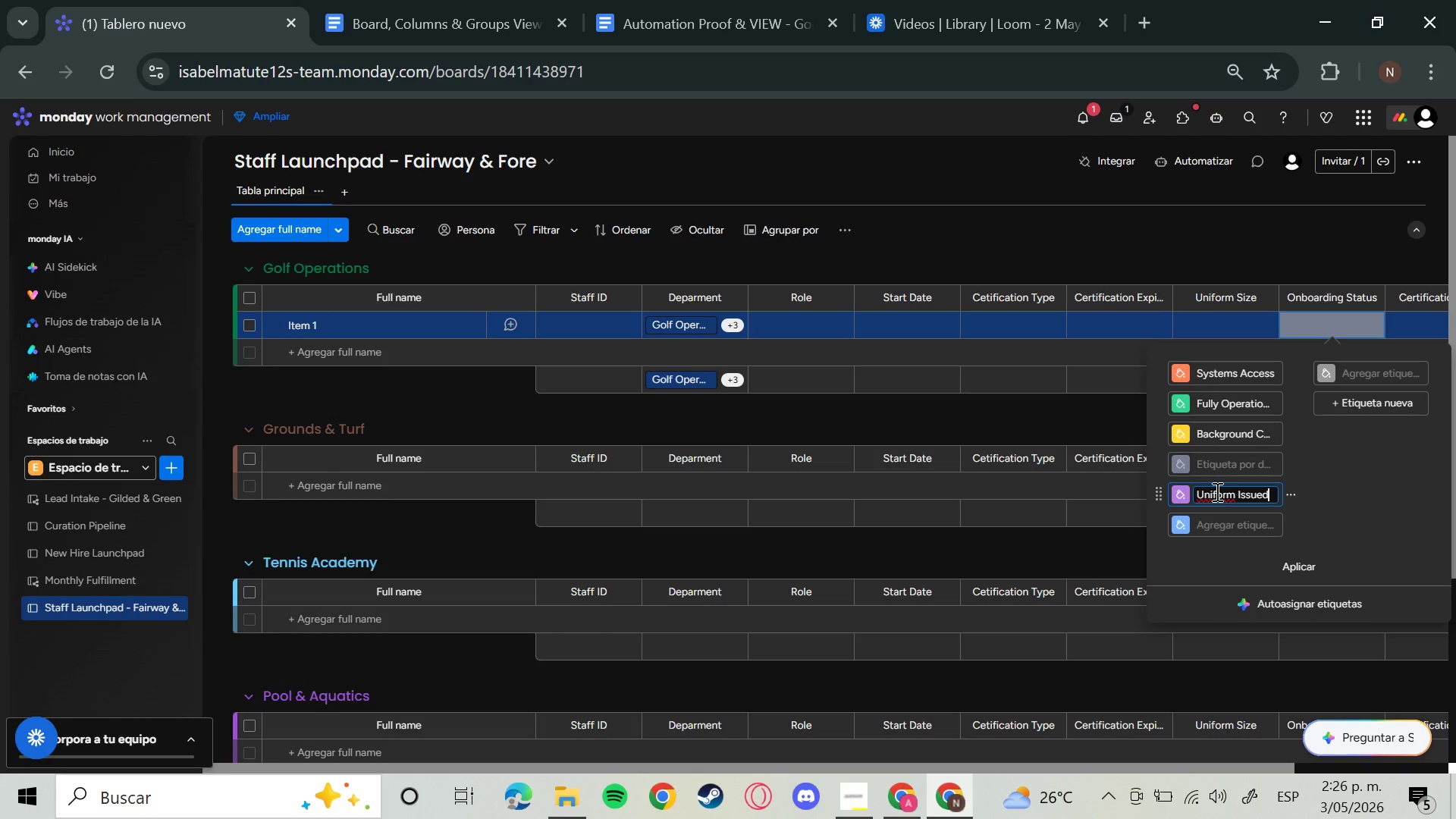 
left_click([1230, 528])
 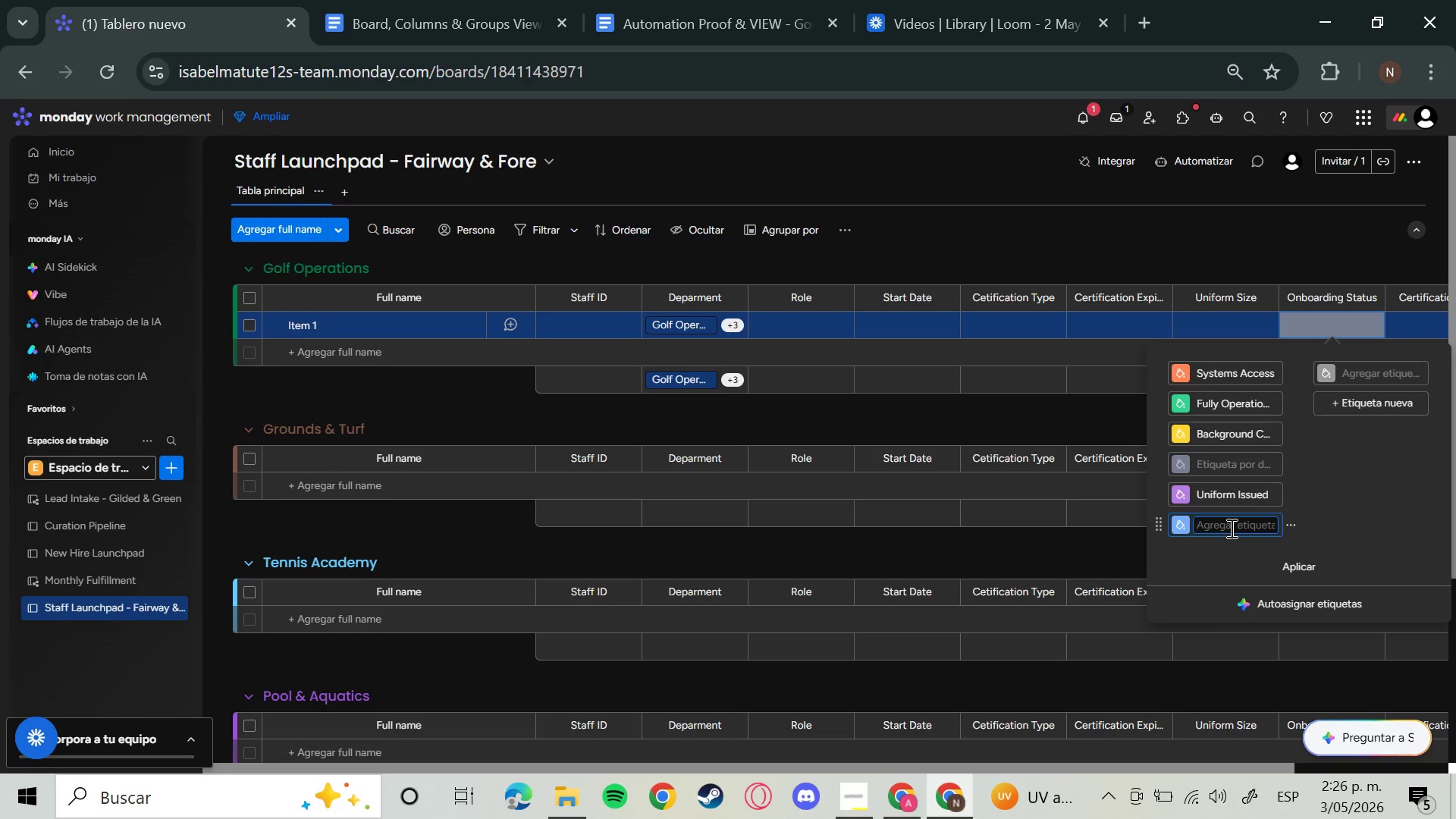 
wait(23.16)
 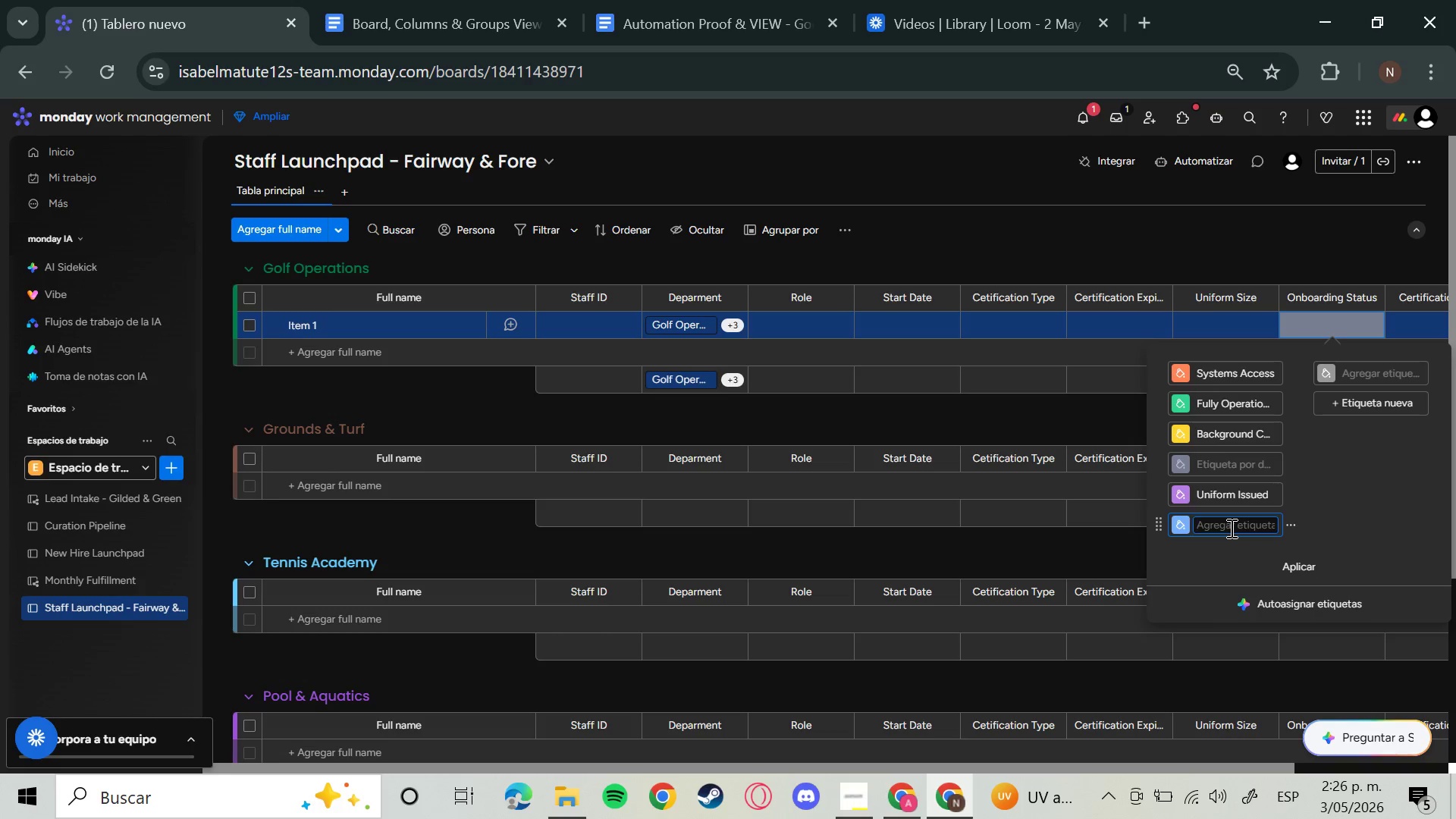 
type(Orieb)
key(Backspace)
type(ntation)
 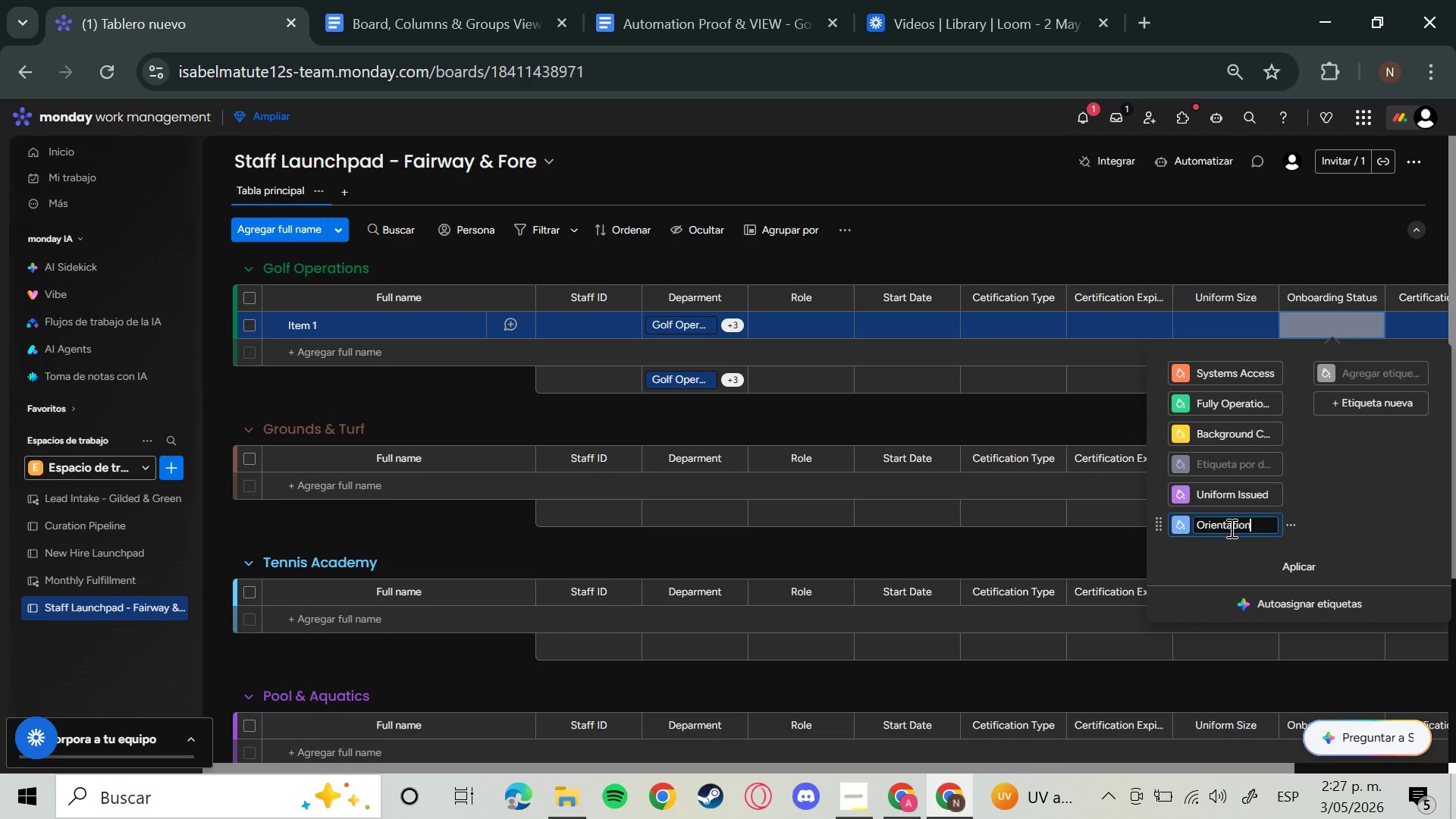 
type( Scheduled)